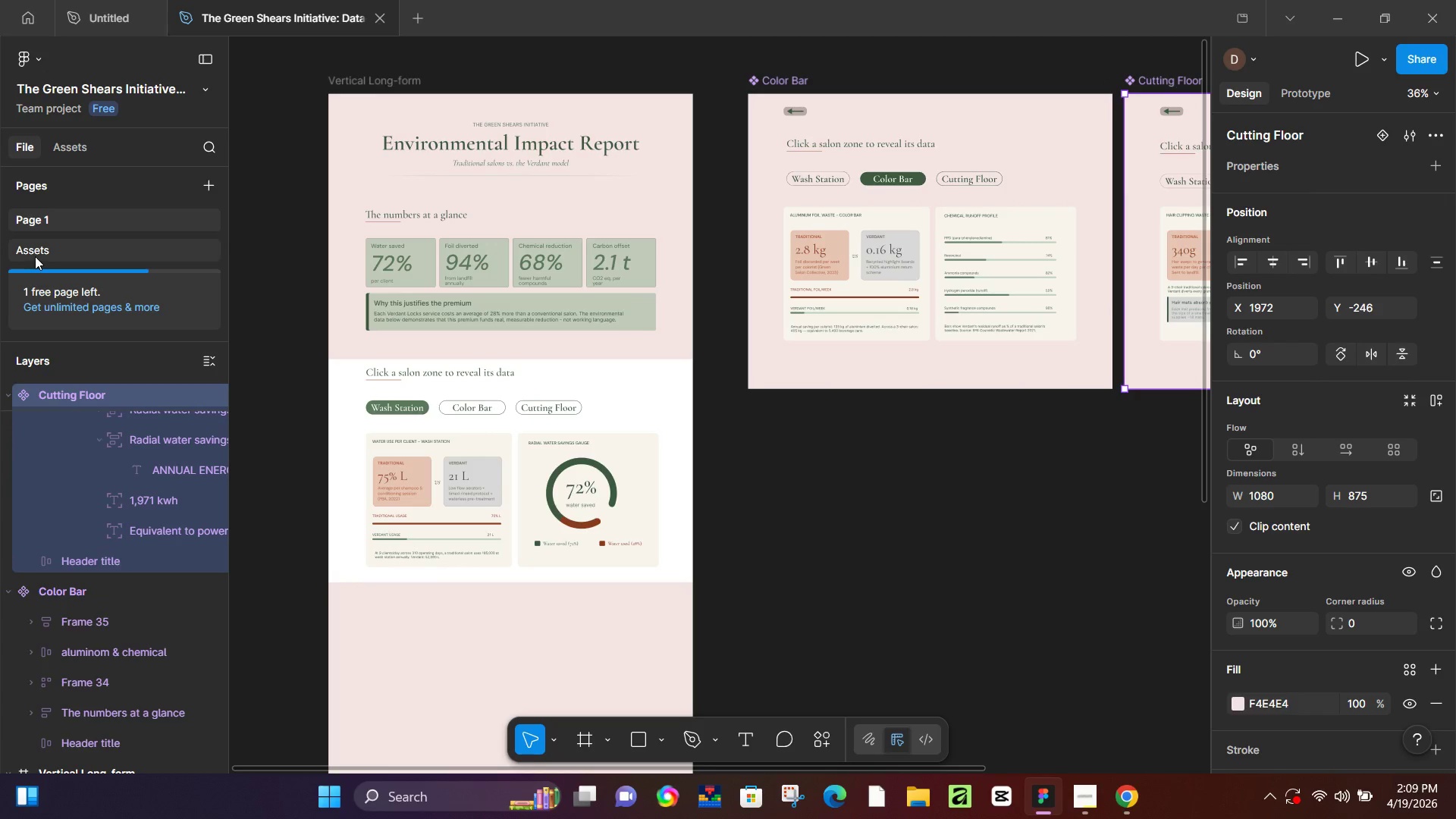 
left_click([35, 256])
 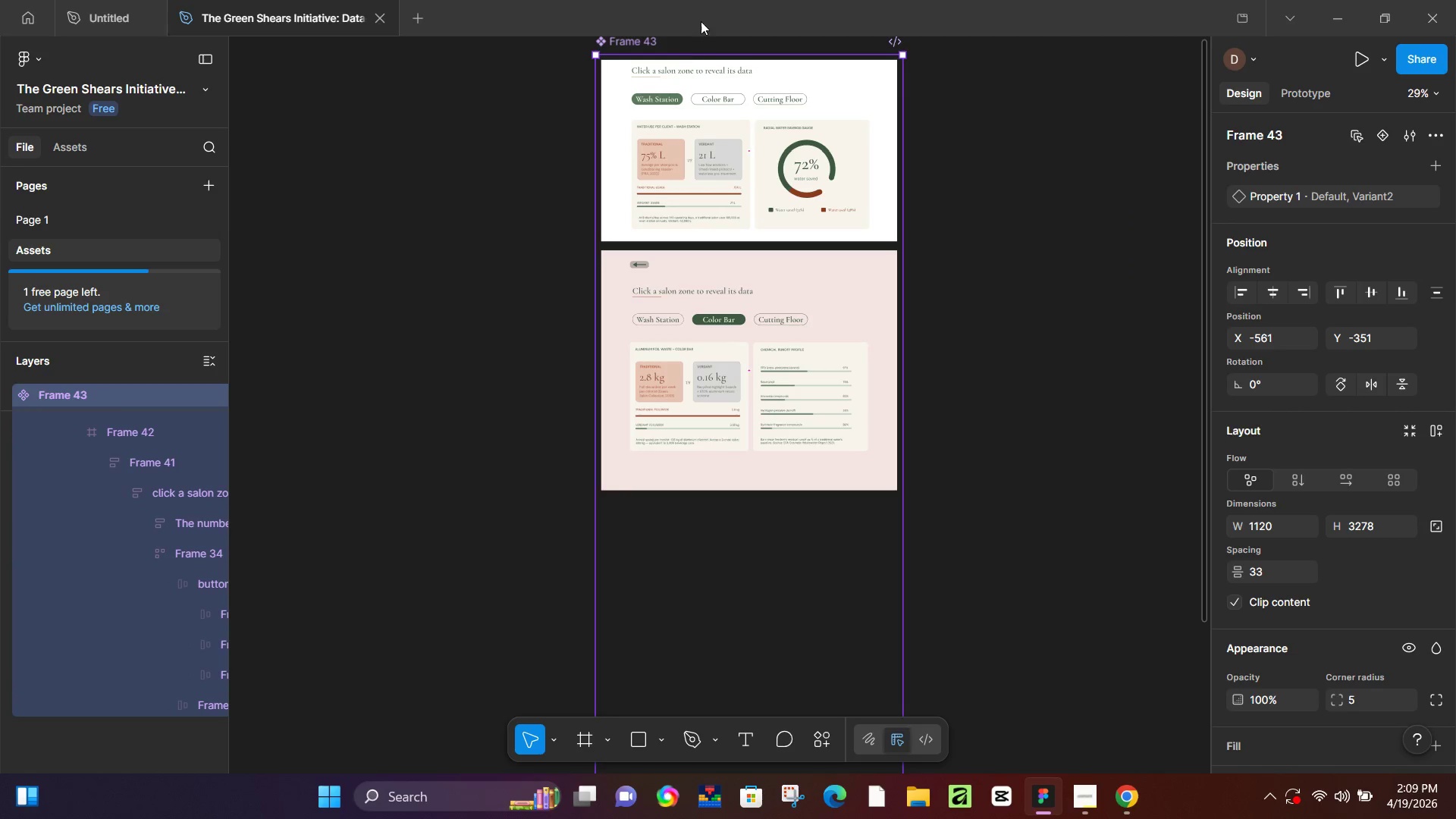 
left_click([645, 39])
 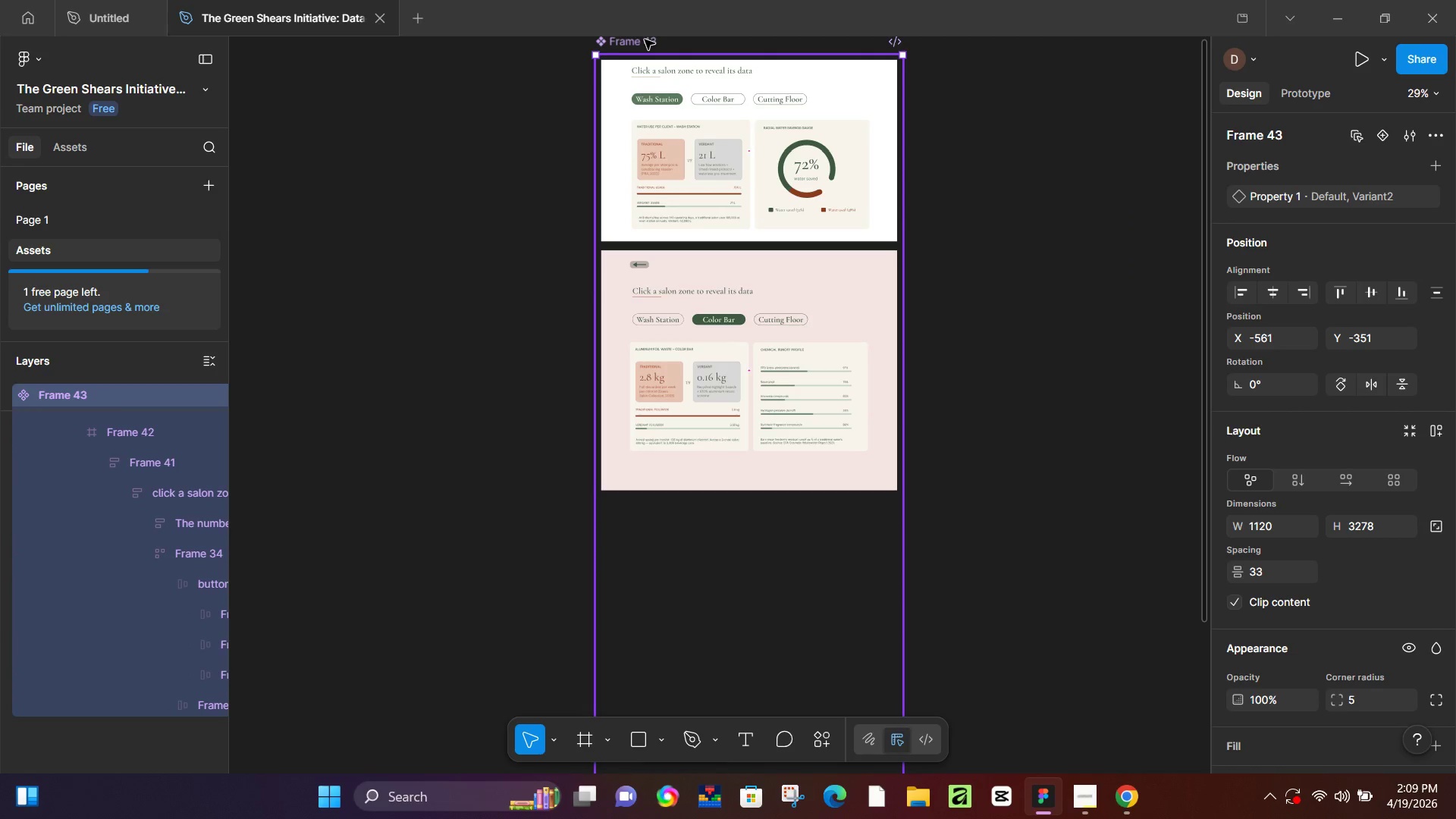 
key(Control+ControlLeft)
 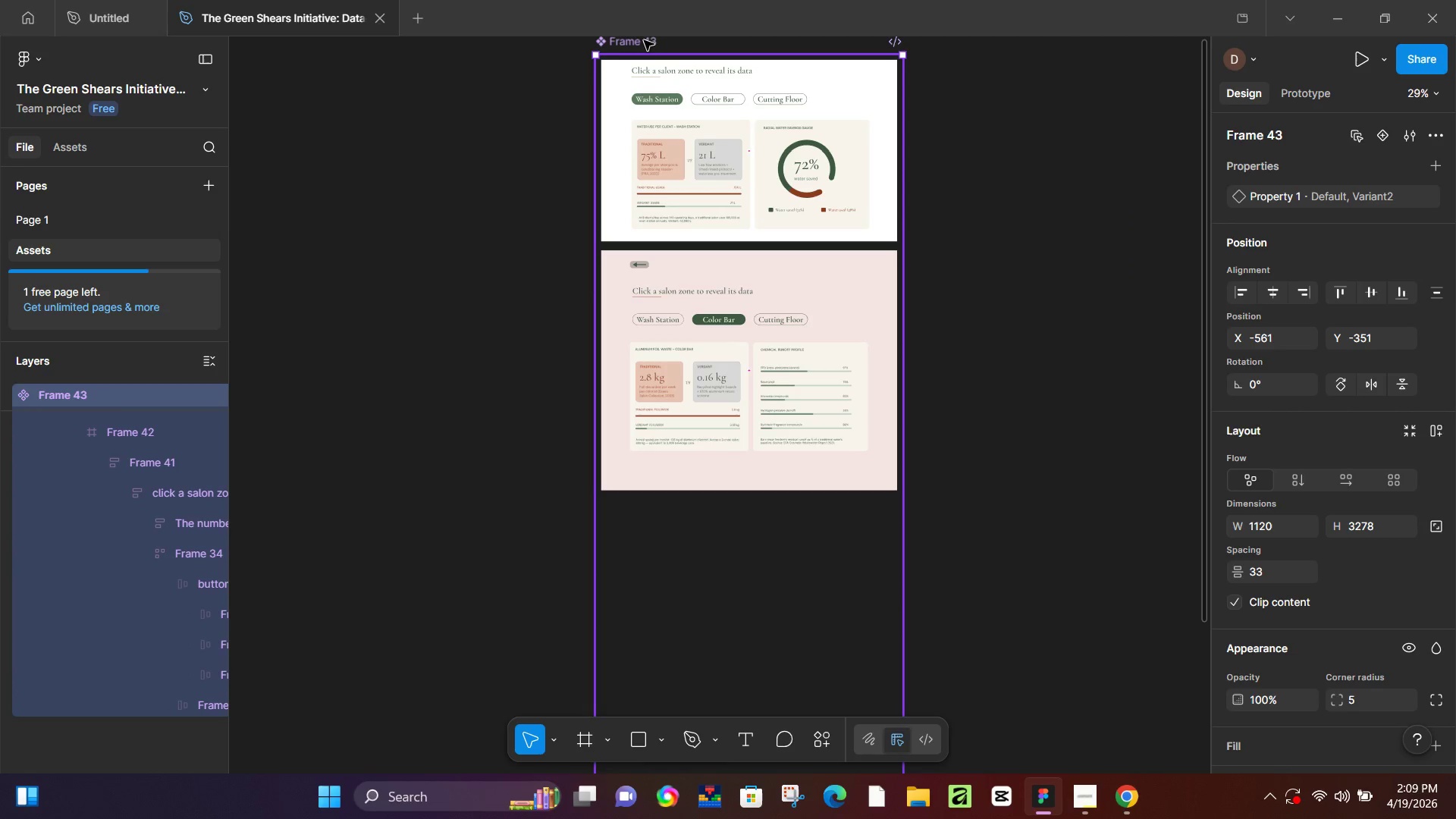 
key(Control+V)
 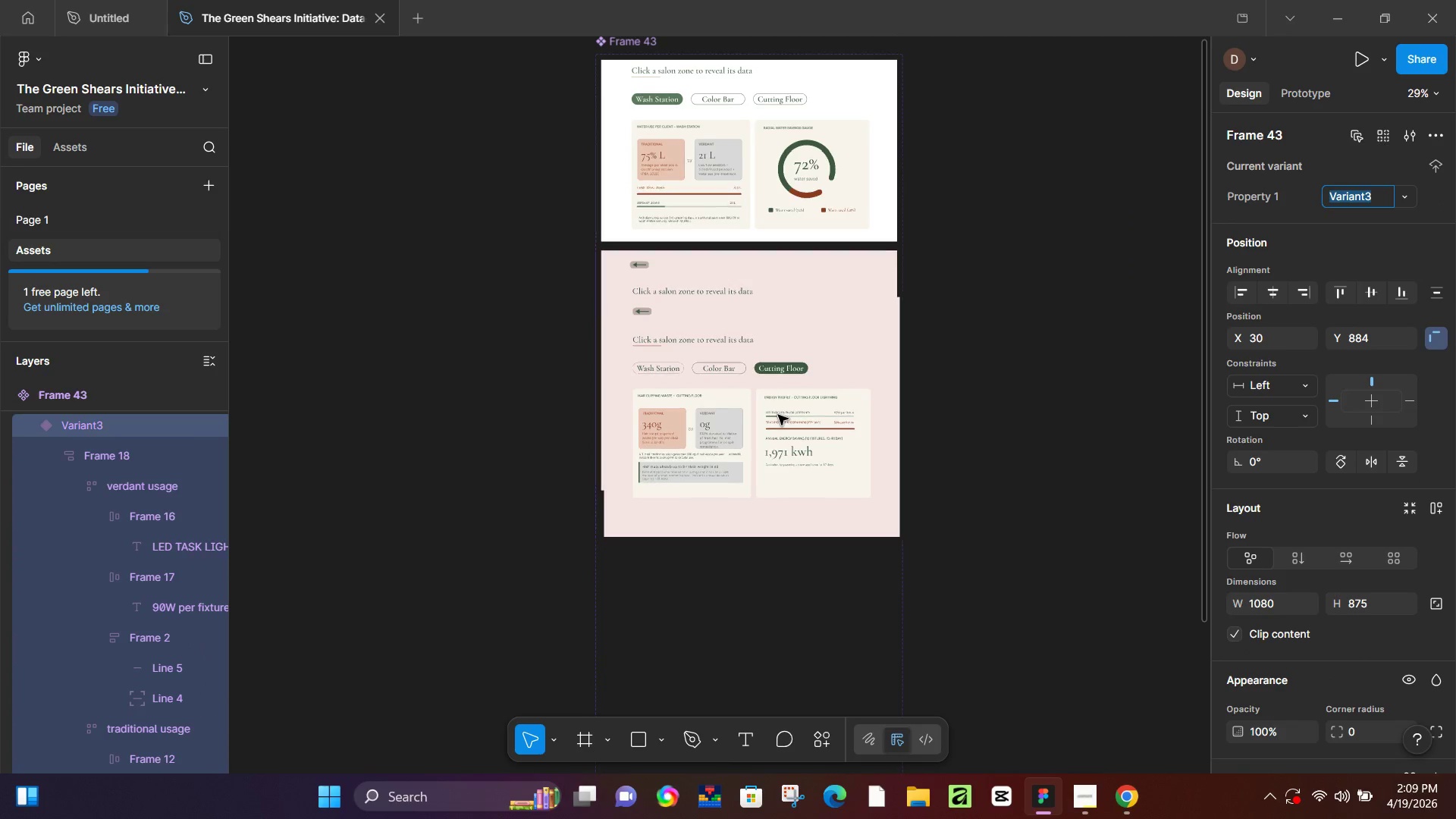 
scroll: coordinate [779, 423], scroll_direction: down, amount: 4.0
 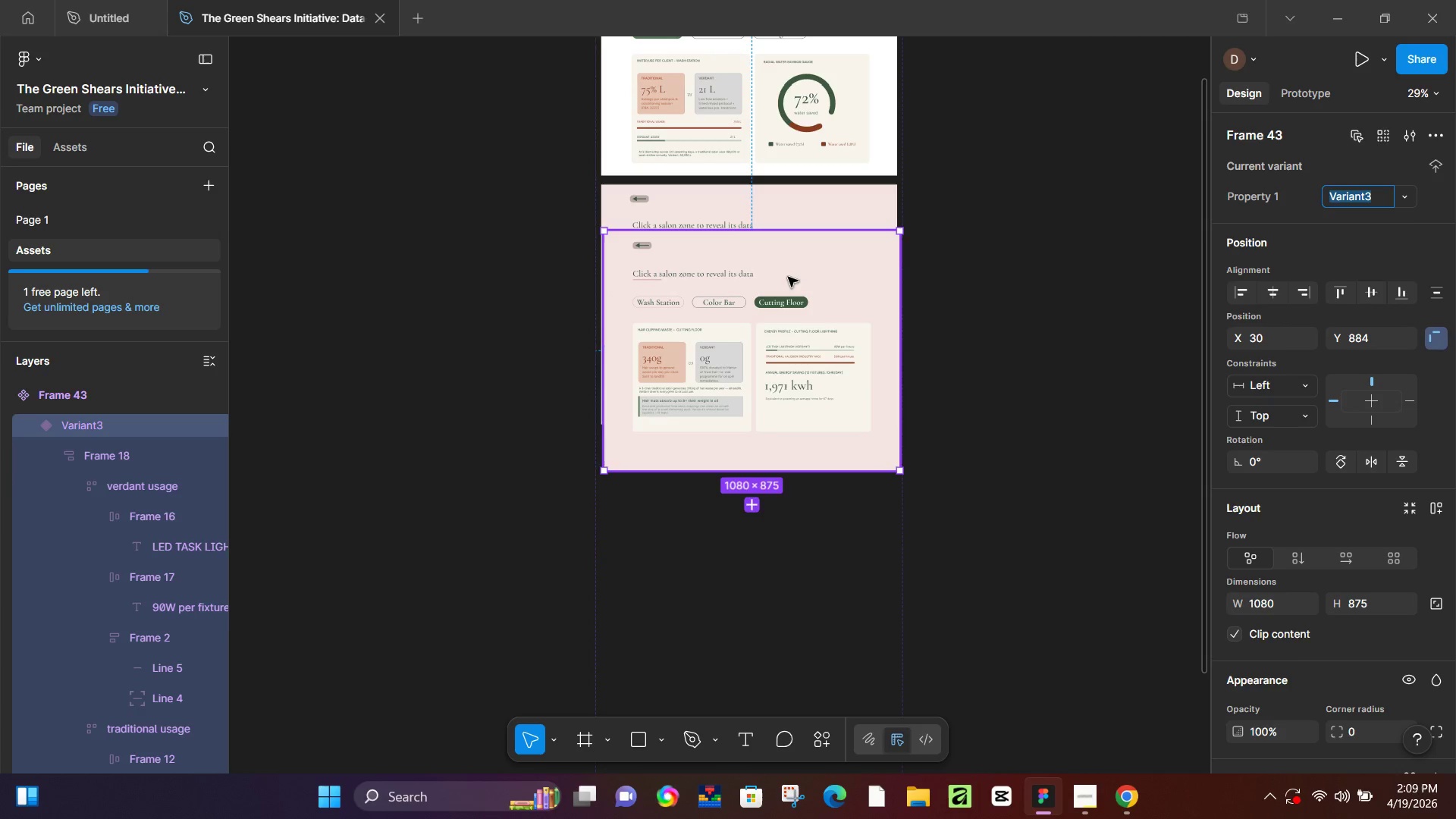 
left_click_drag(start_coordinate=[788, 274], to_coordinate=[786, 478])
 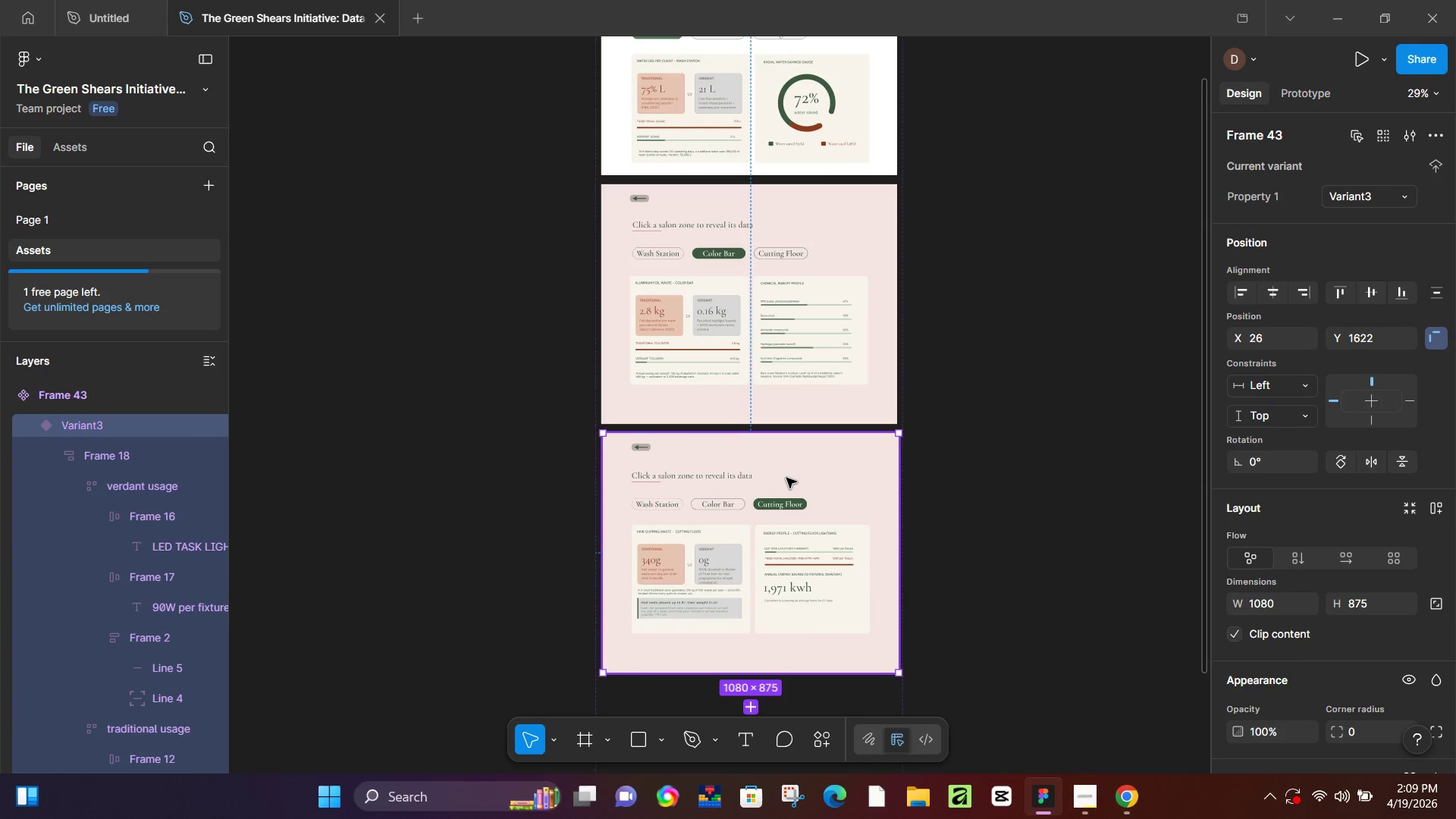 
hold_key(key=ControlLeft, duration=0.69)
 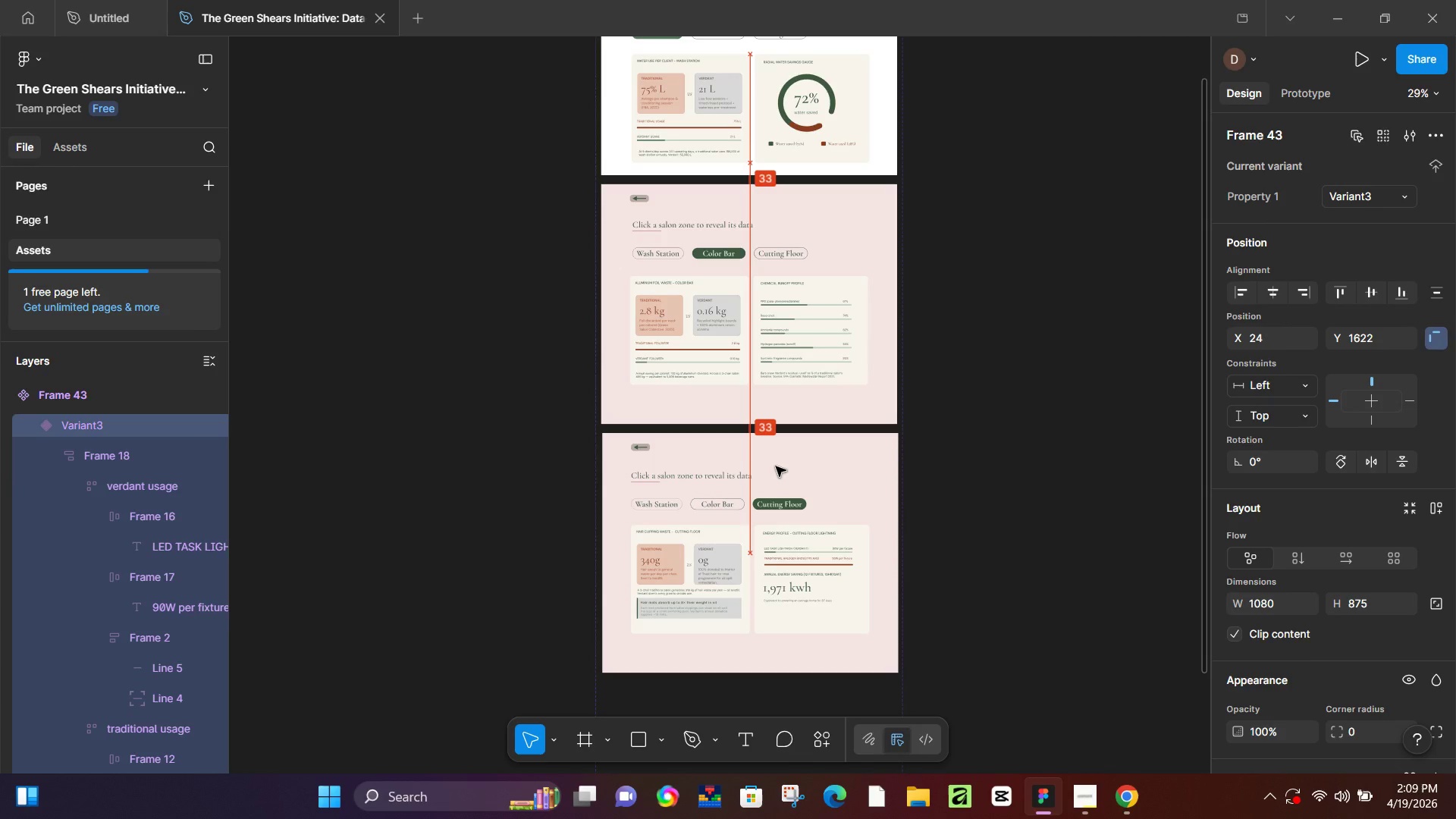 
wait(5.62)
 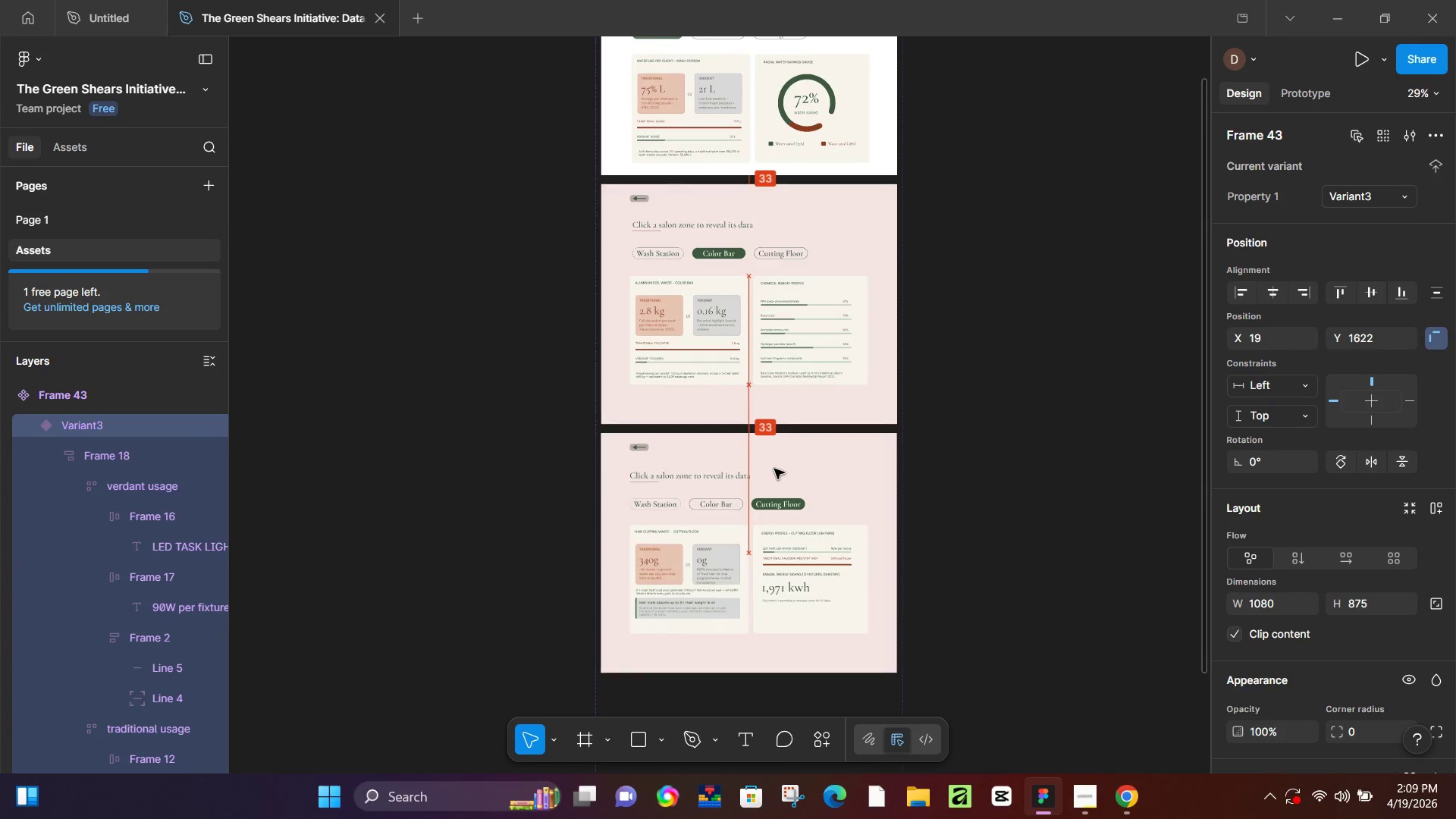 
scroll: coordinate [690, 245], scroll_direction: up, amount: 4.0
 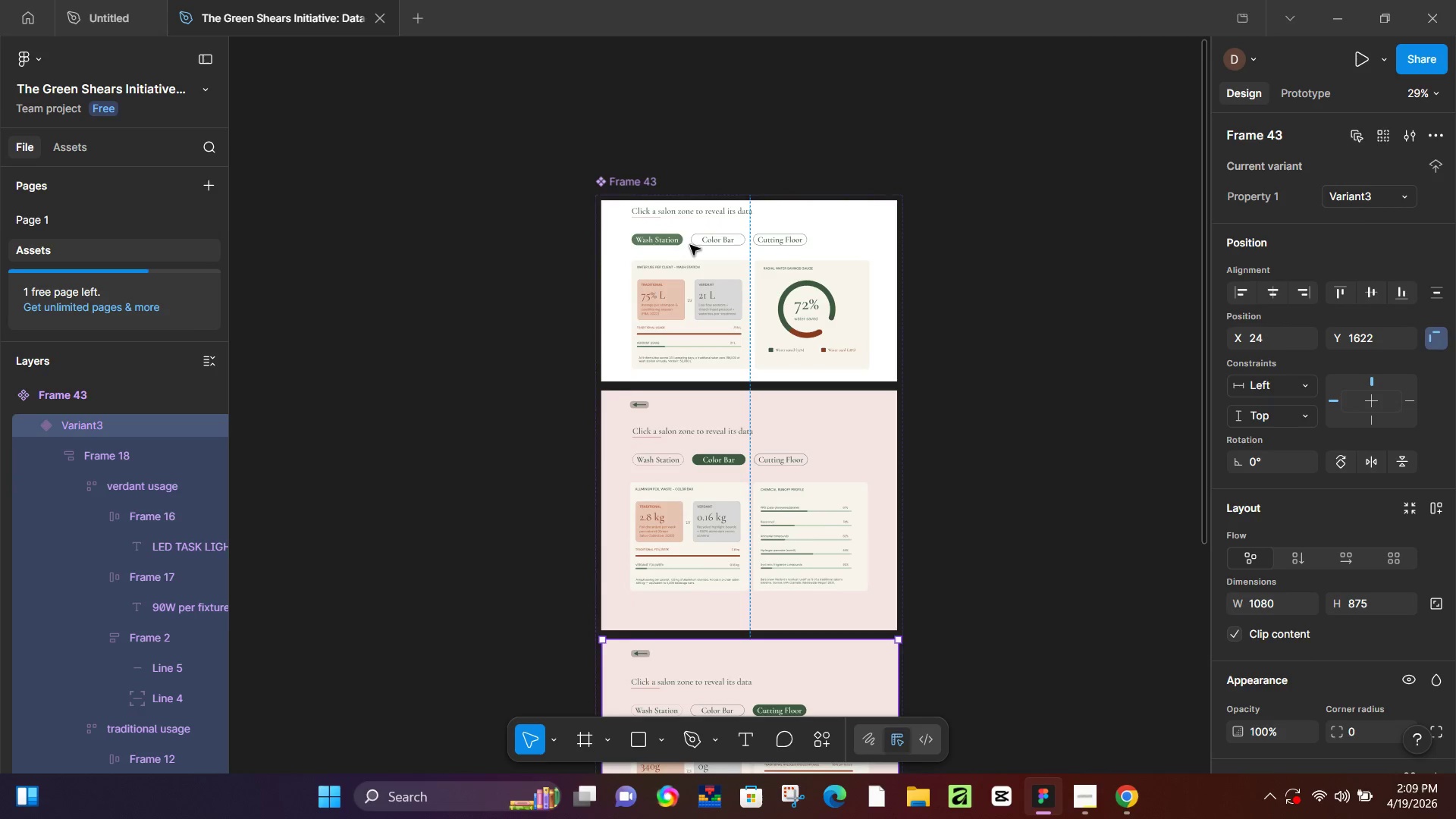 
scroll: coordinate [690, 247], scroll_direction: down, amount: 3.0
 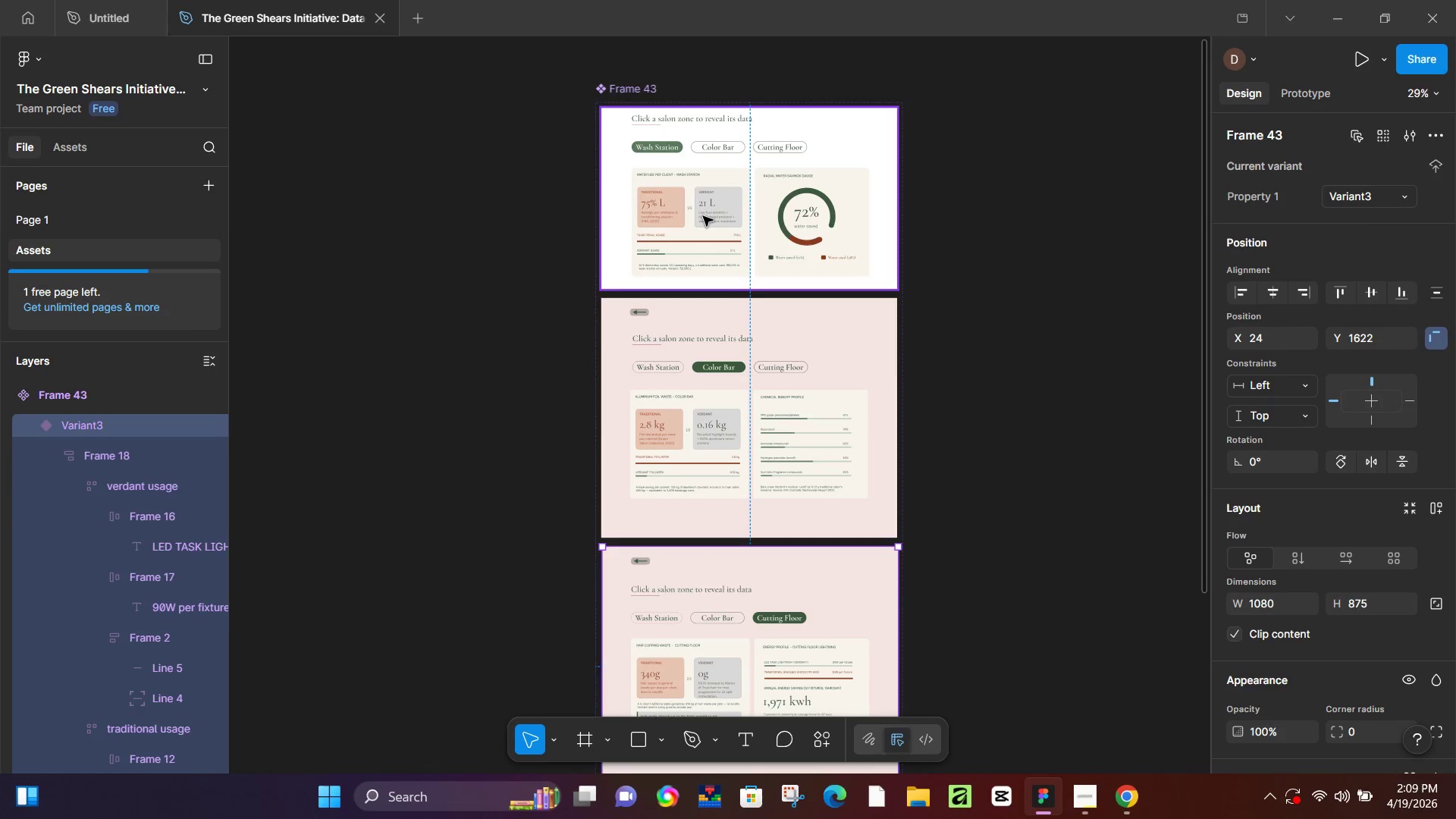 
double_click([703, 216])
 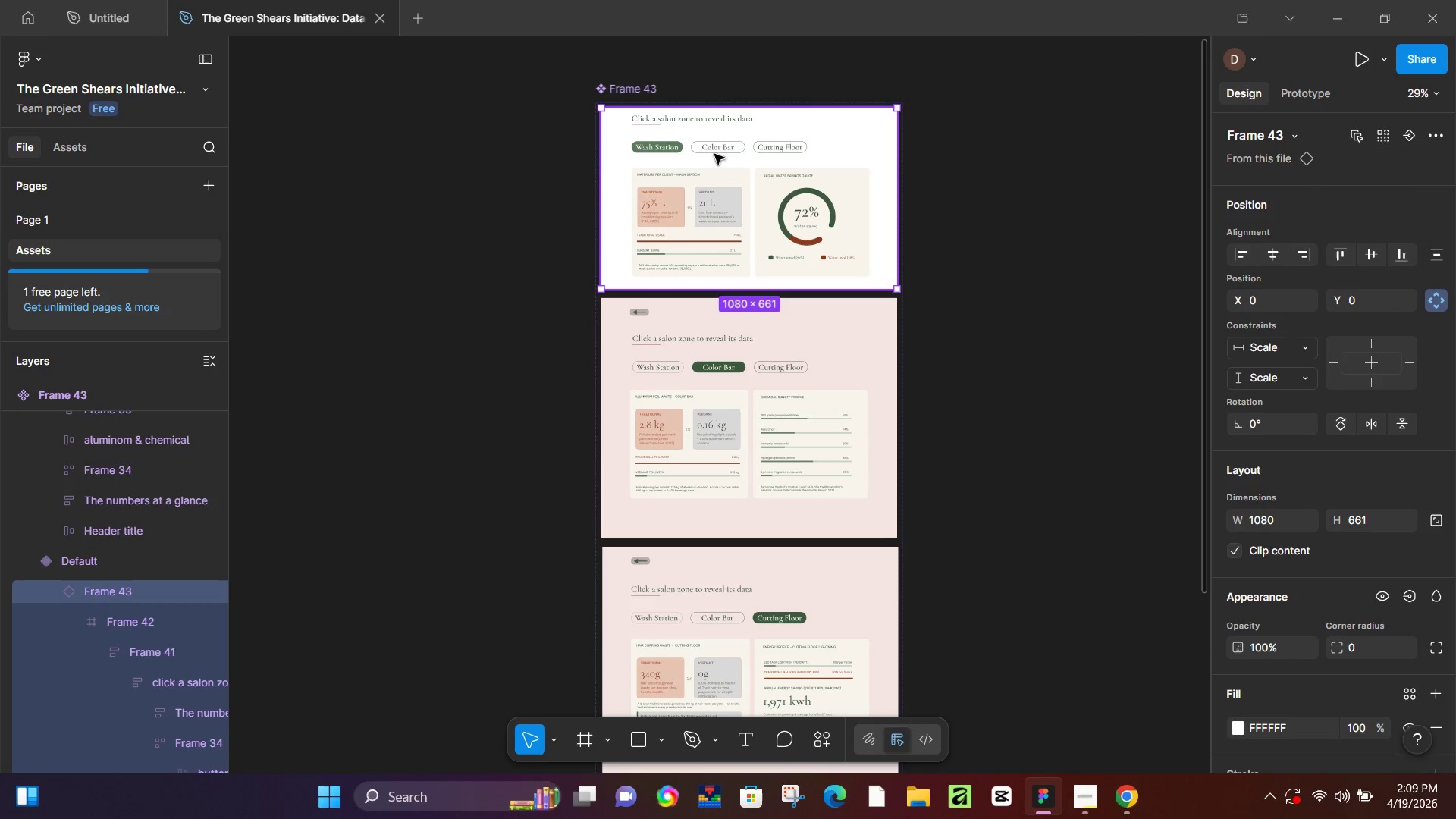 
left_click([657, 140])
 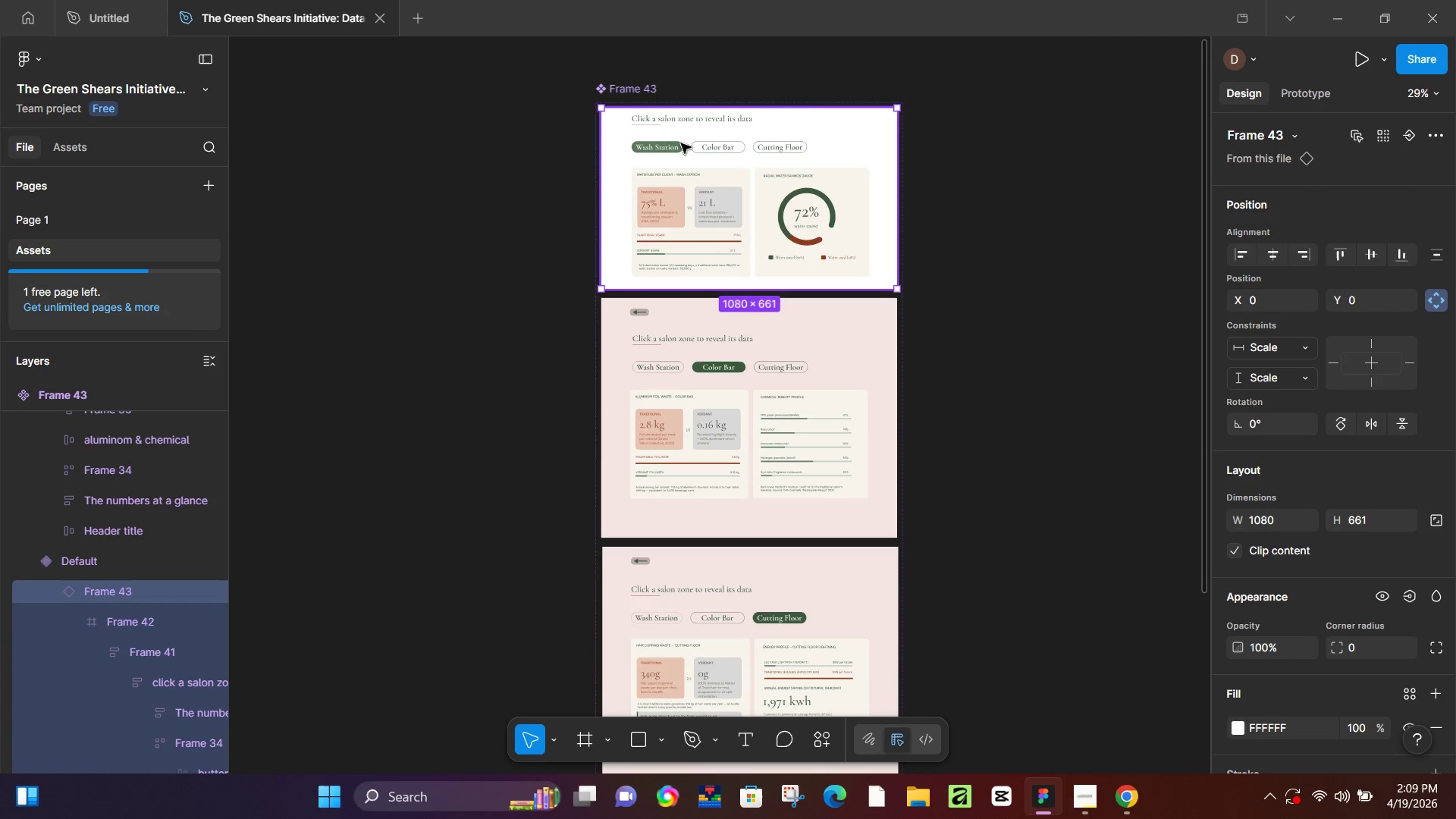 
double_click([698, 143])
 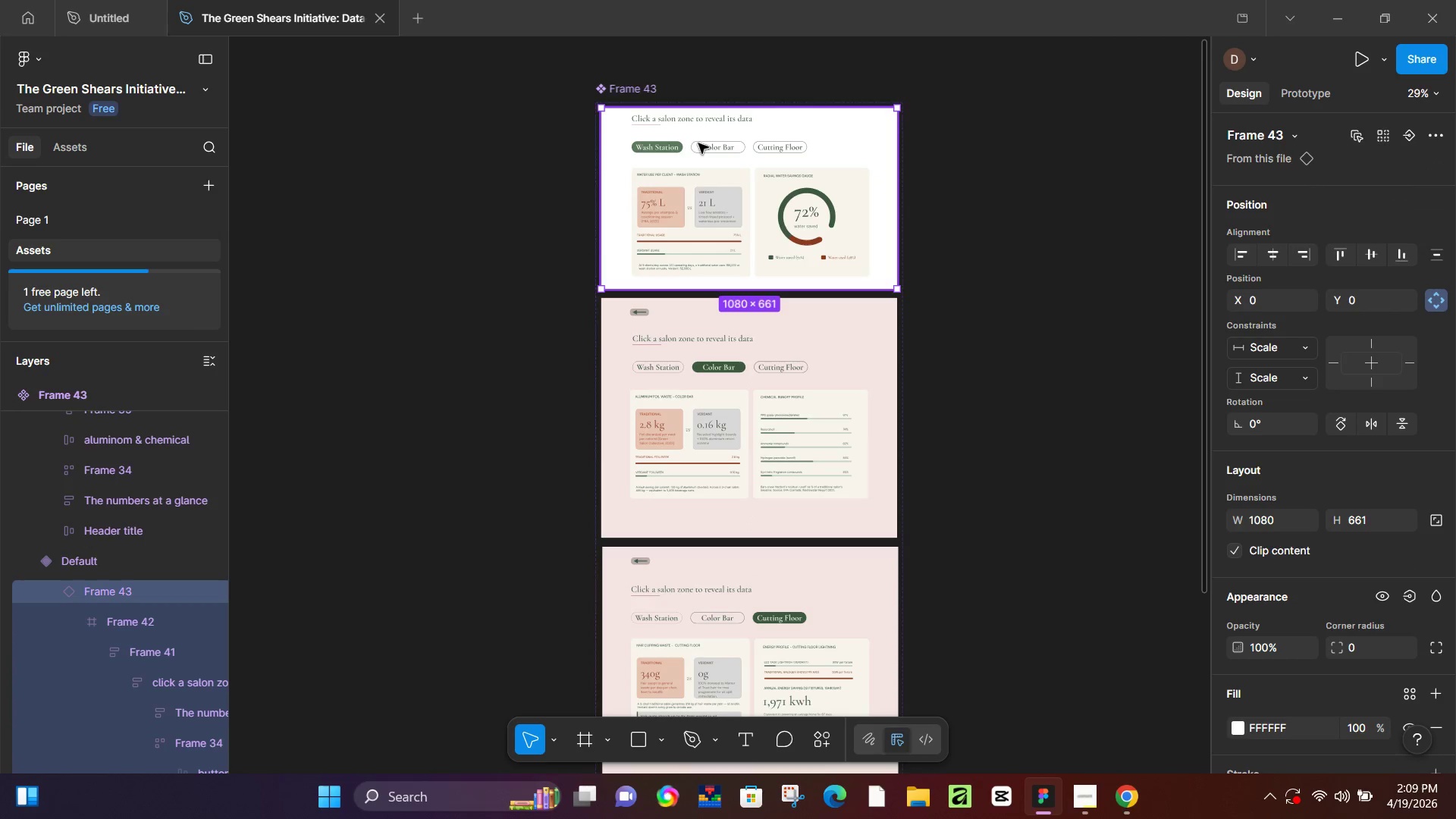 
triple_click([698, 143])
 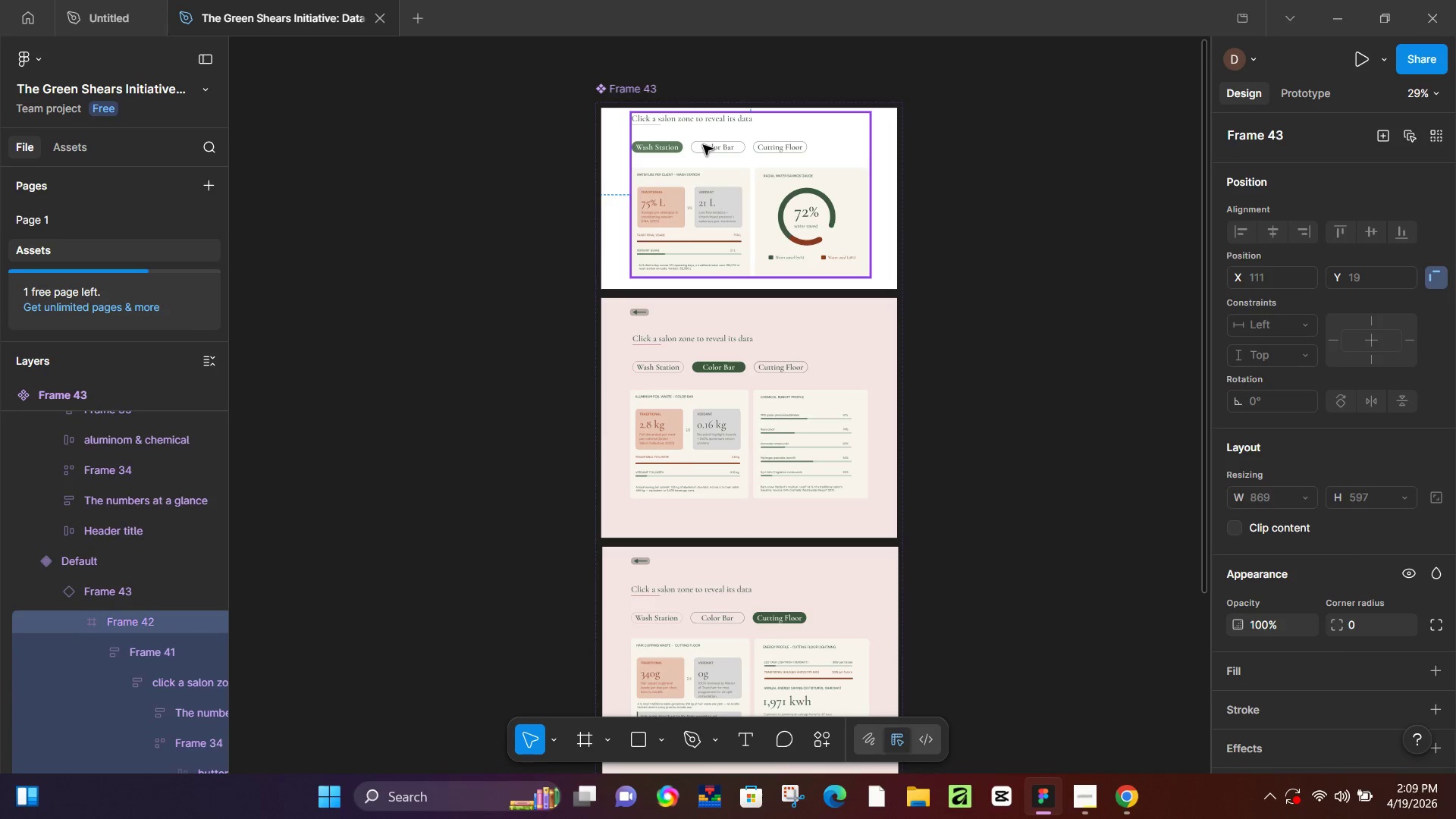 
triple_click([704, 146])
 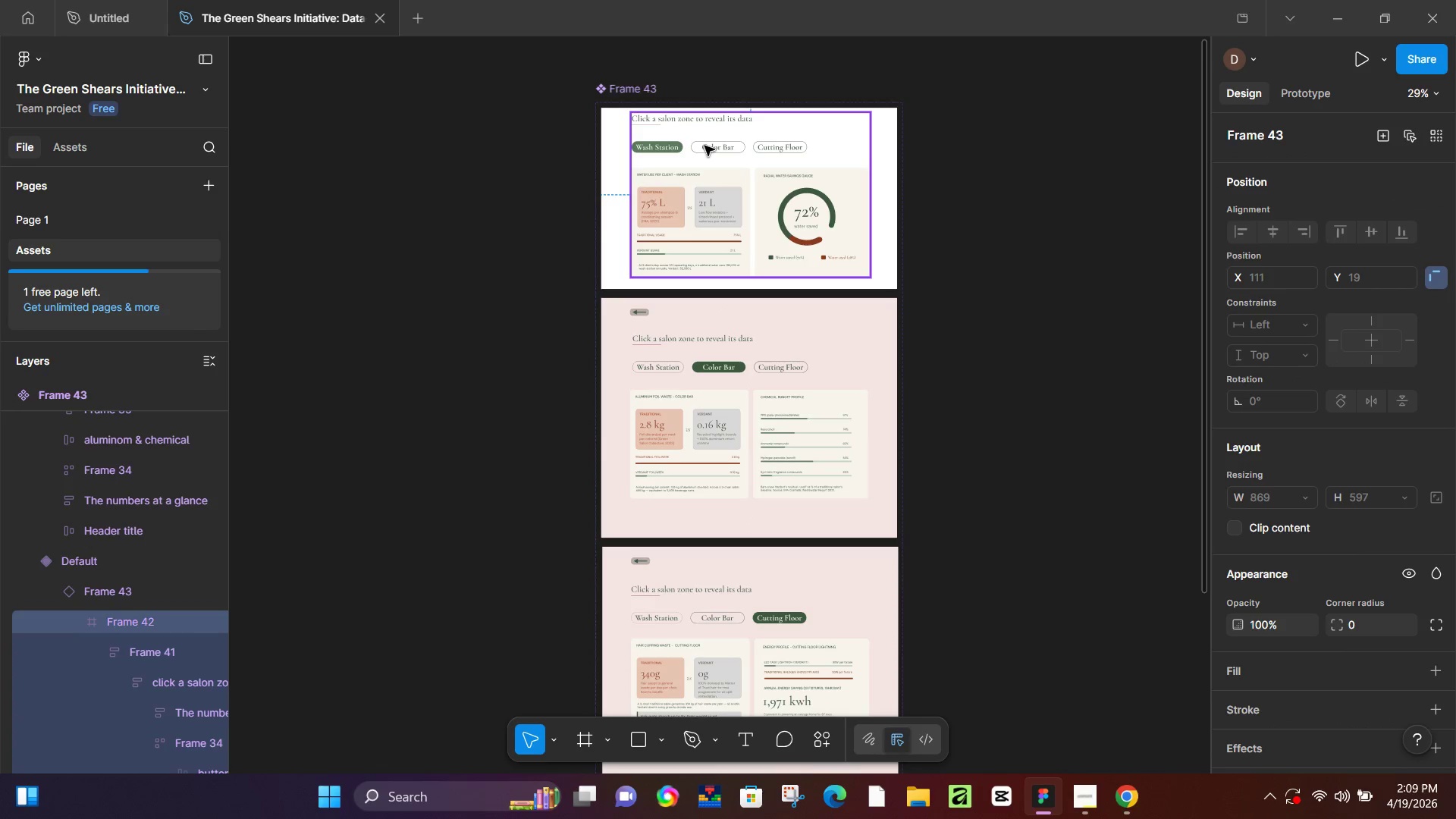 
triple_click([704, 146])
 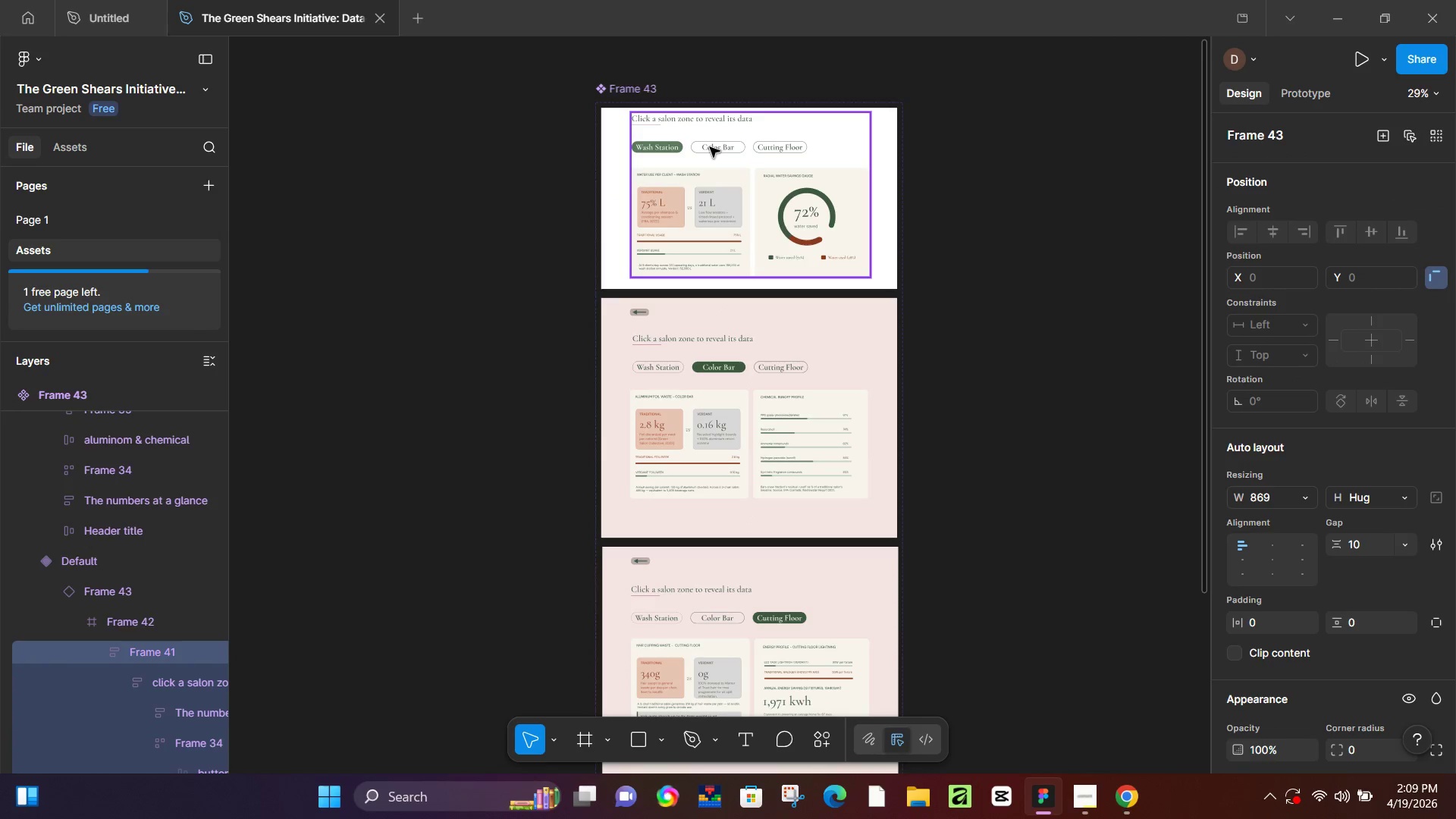 
double_click([710, 147])
 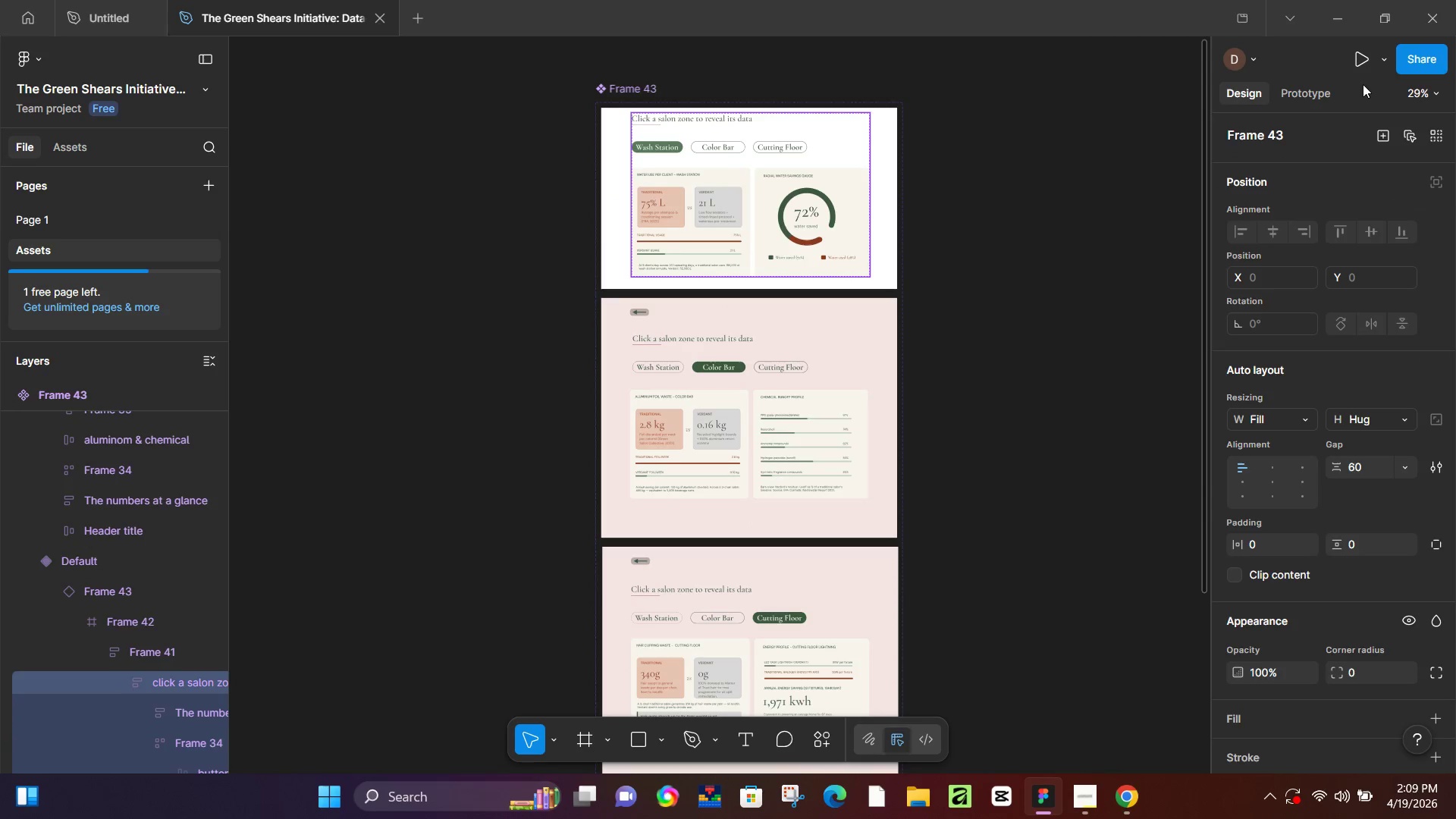 
left_click([1313, 90])
 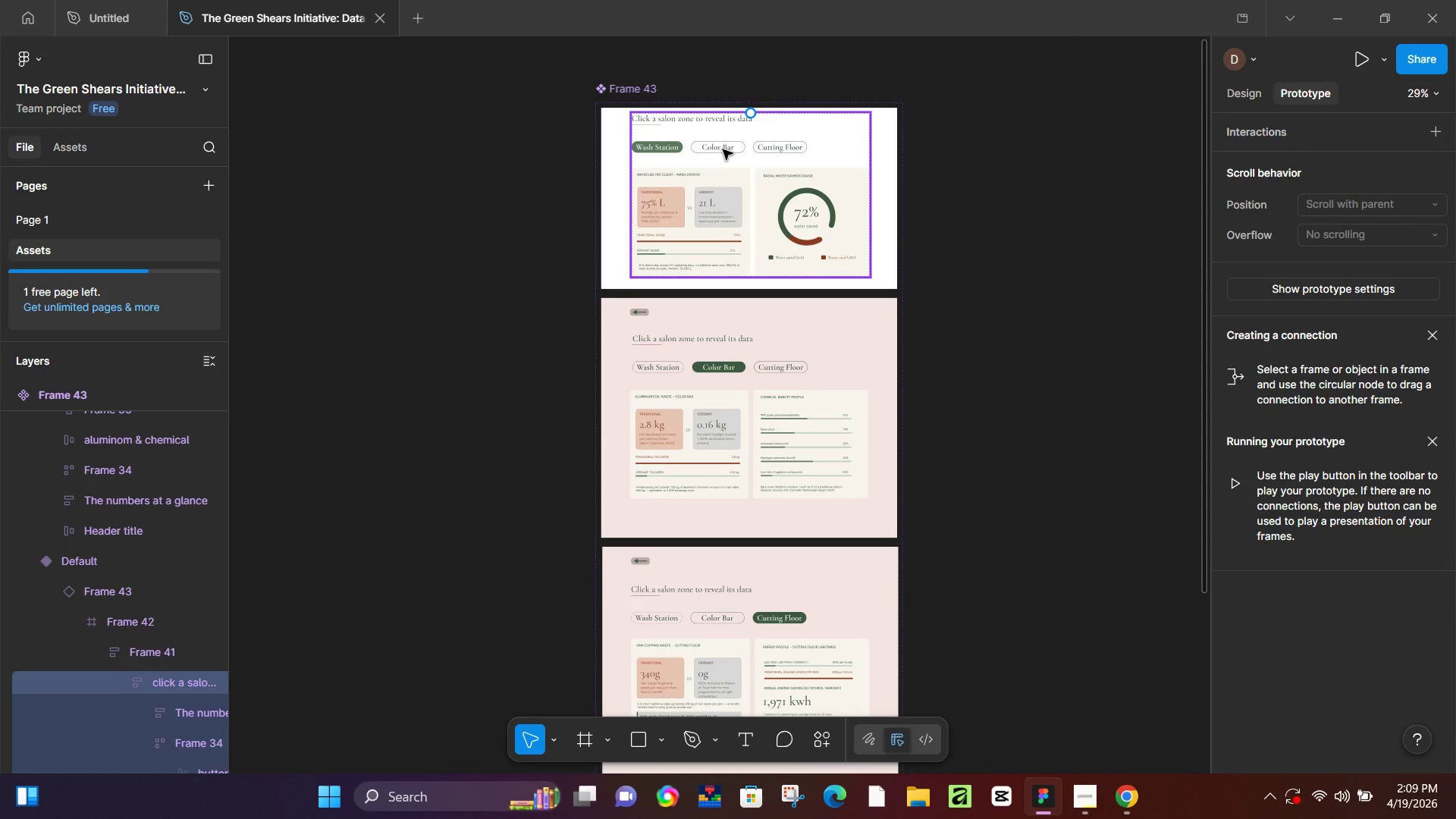 
double_click([726, 147])
 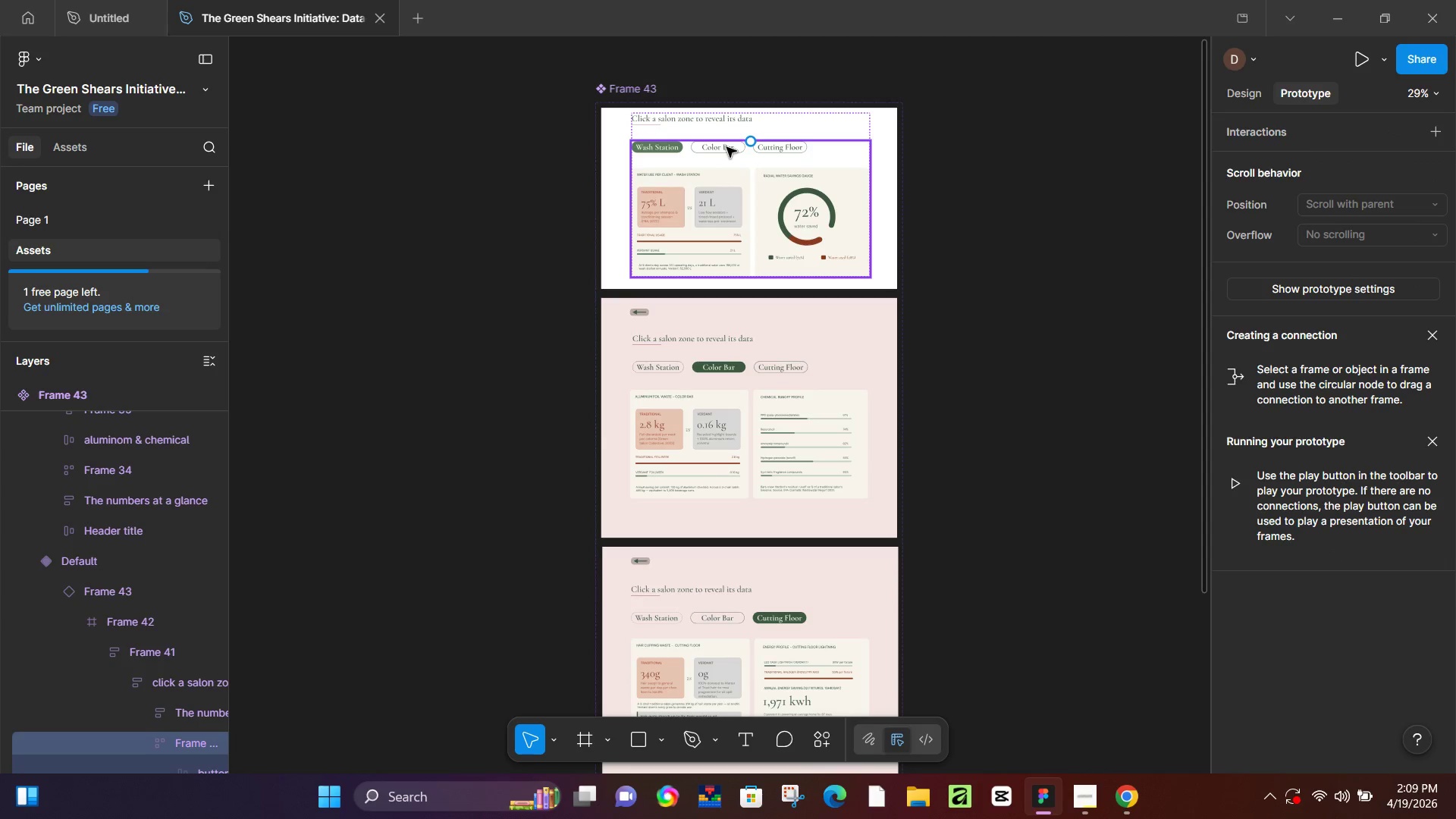 
double_click([726, 147])
 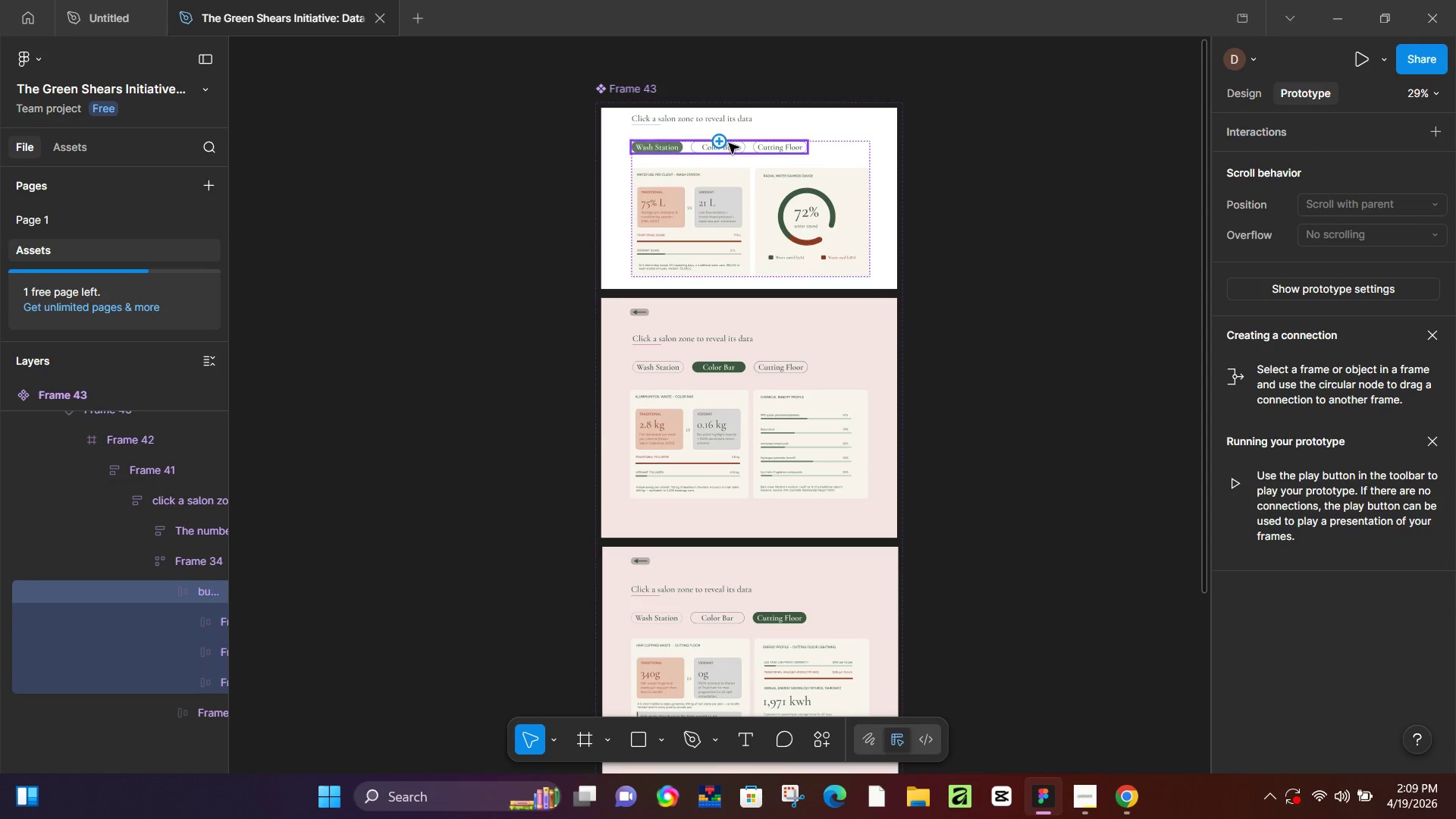 
double_click([732, 146])
 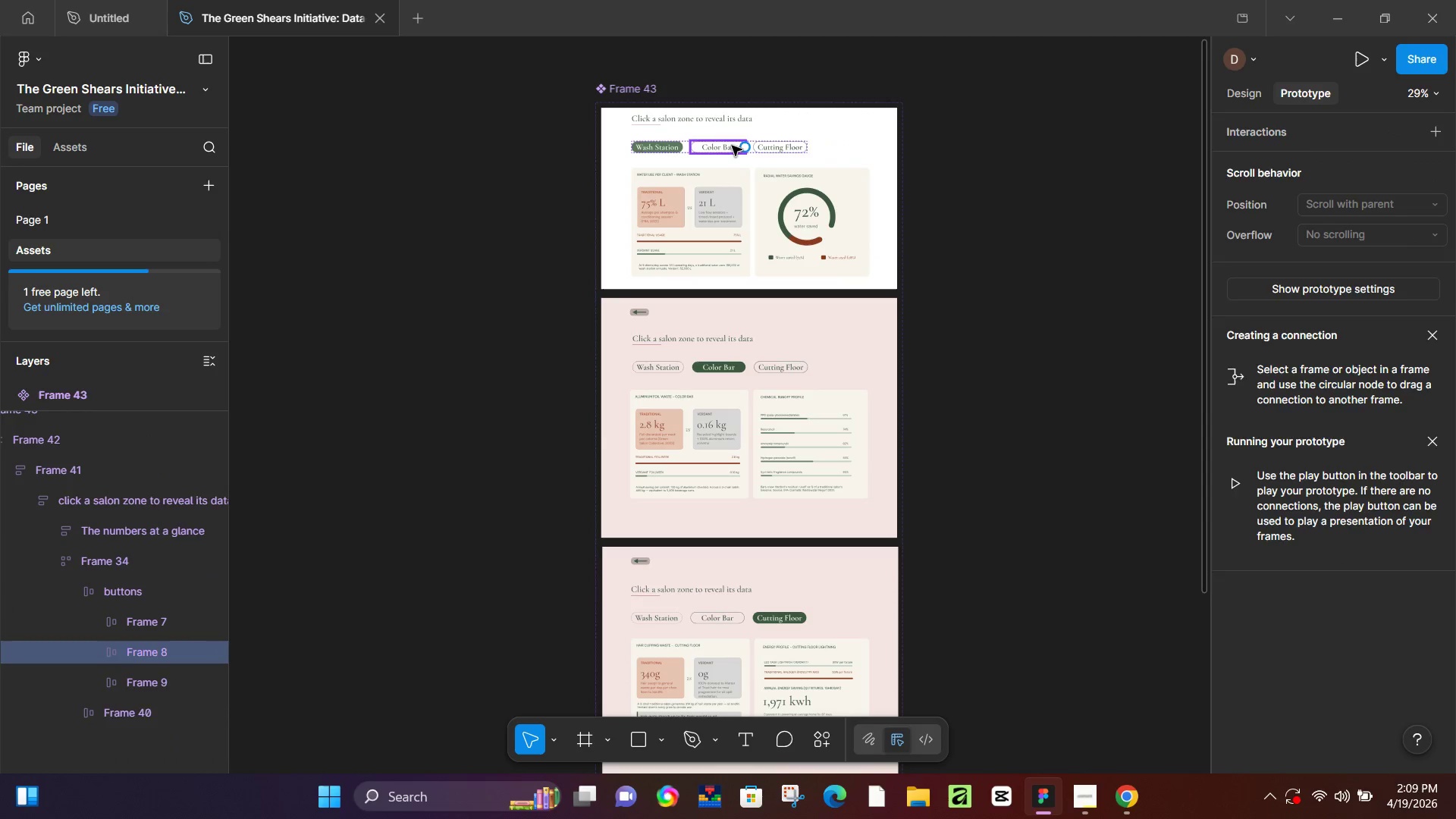 
triple_click([732, 146])
 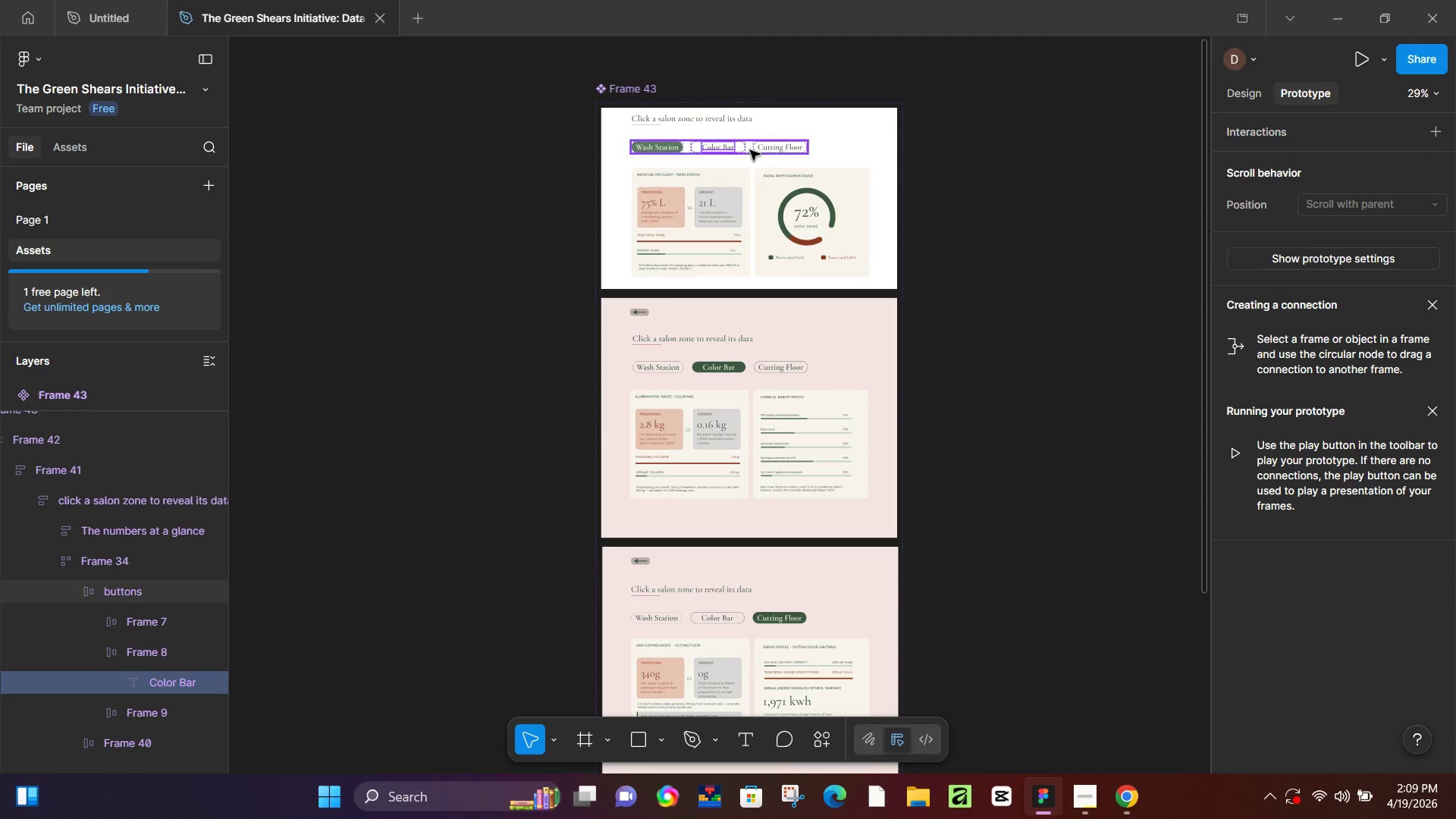 
left_click([742, 150])
 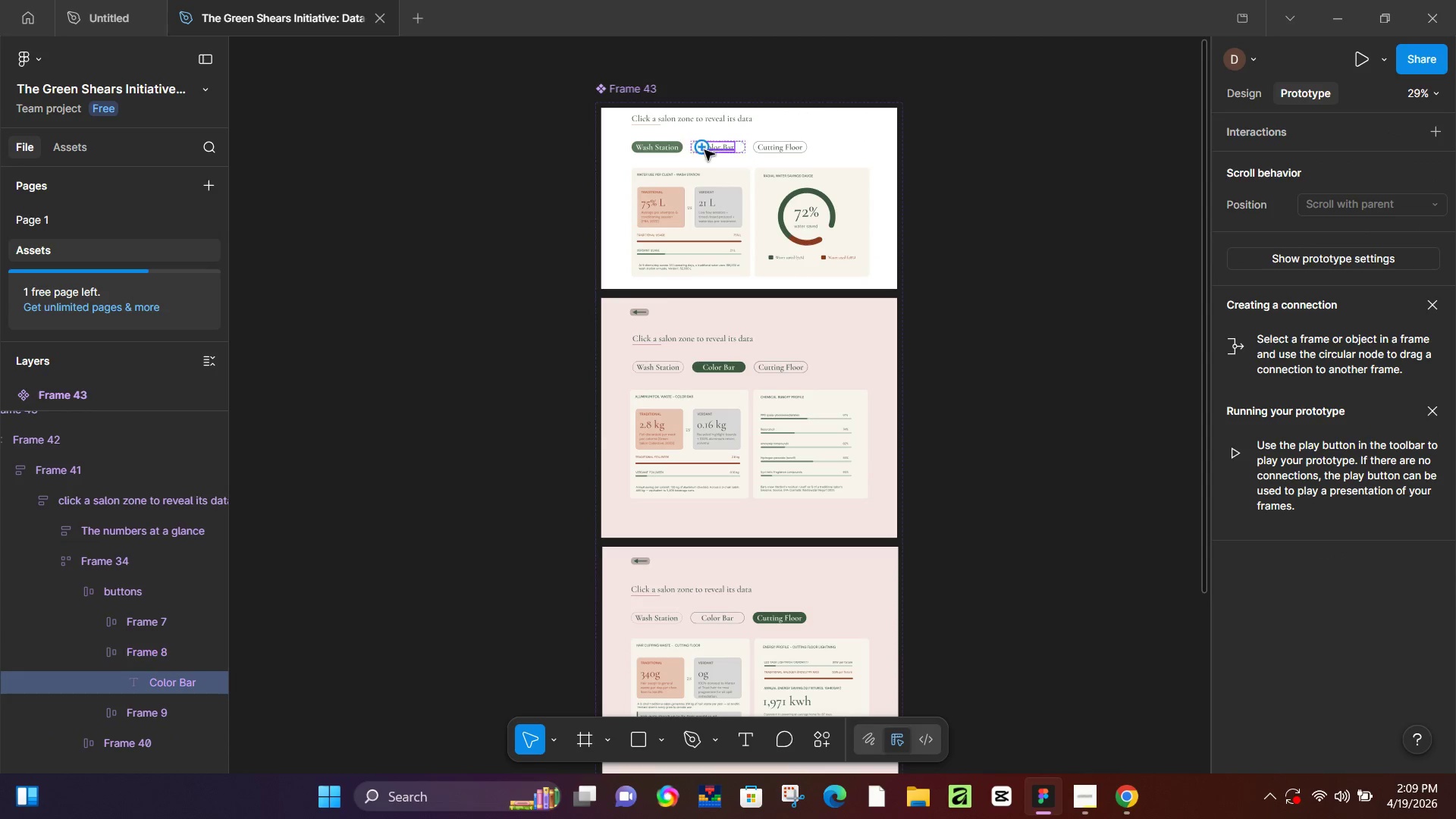 
left_click([704, 150])
 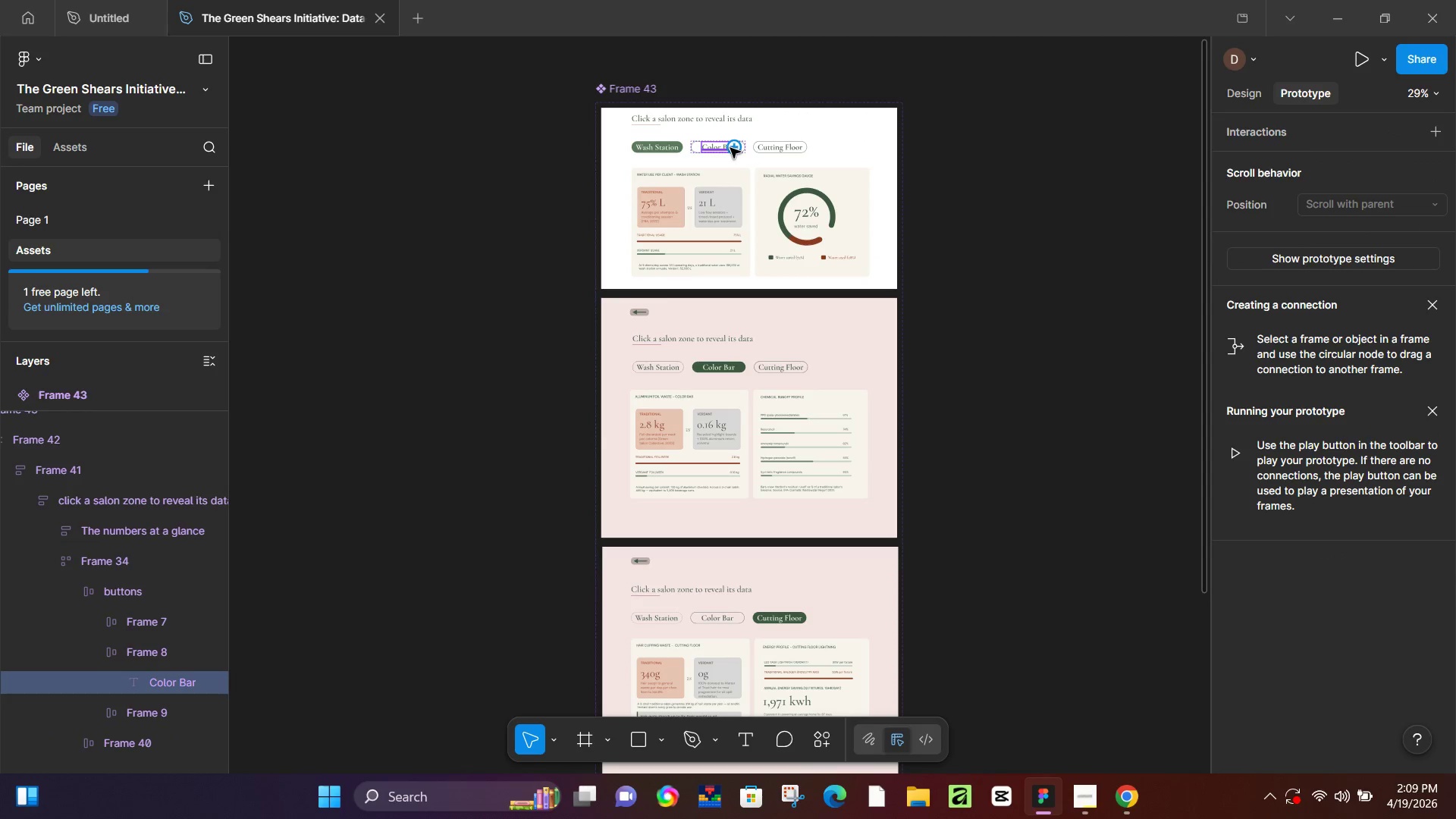 
double_click([730, 148])
 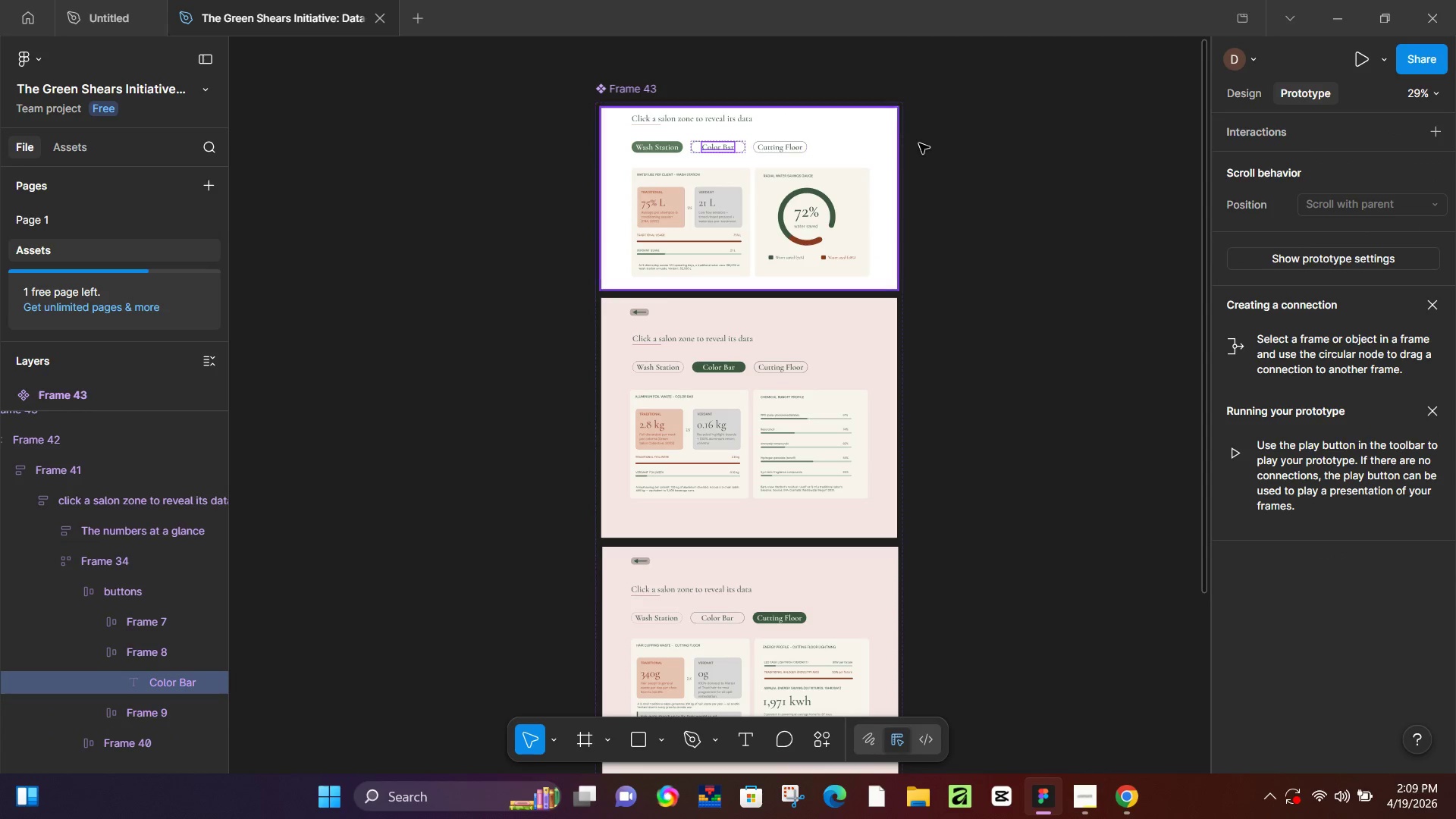 
left_click([922, 143])
 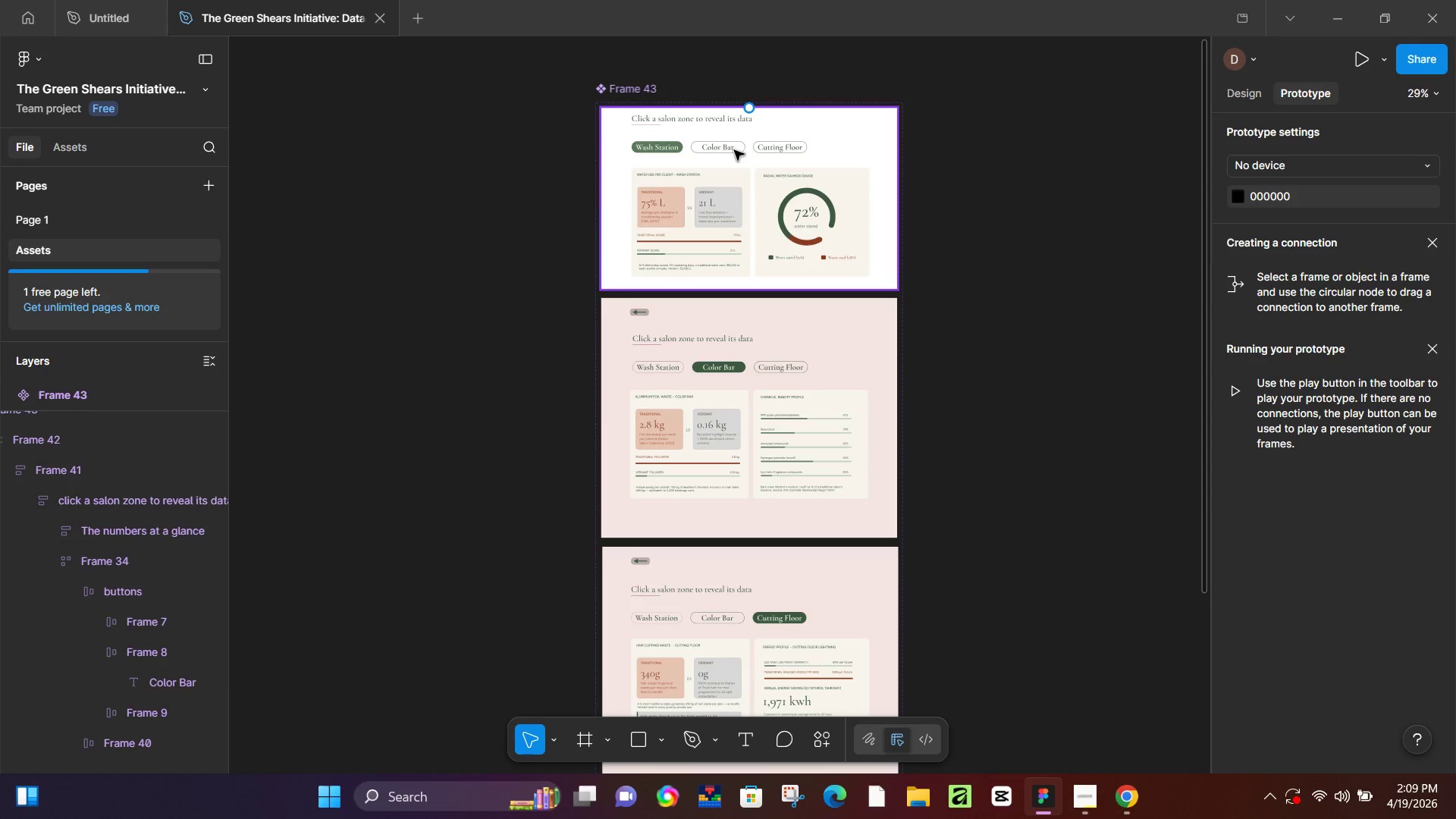 
double_click([733, 150])
 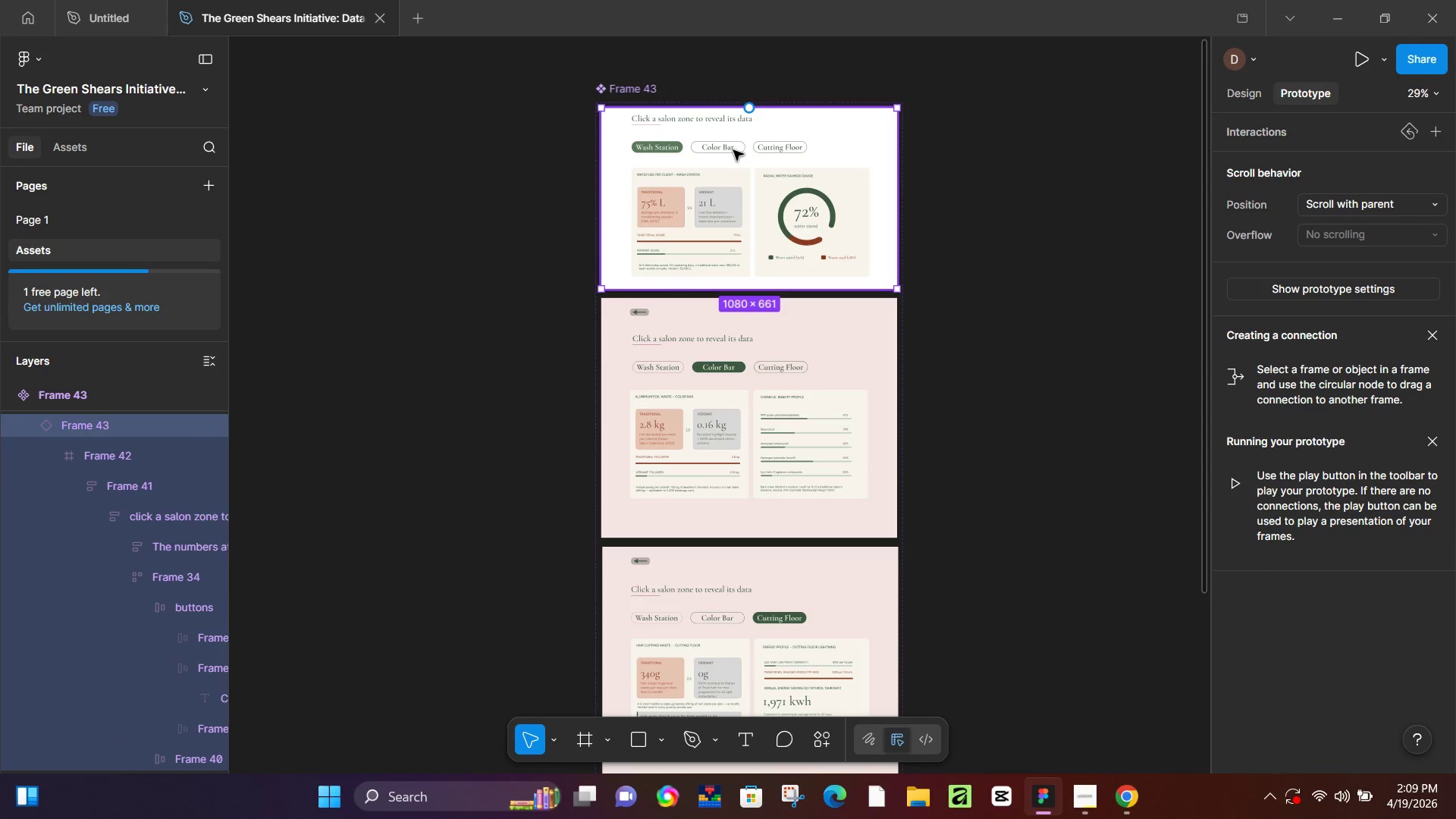 
double_click([733, 150])
 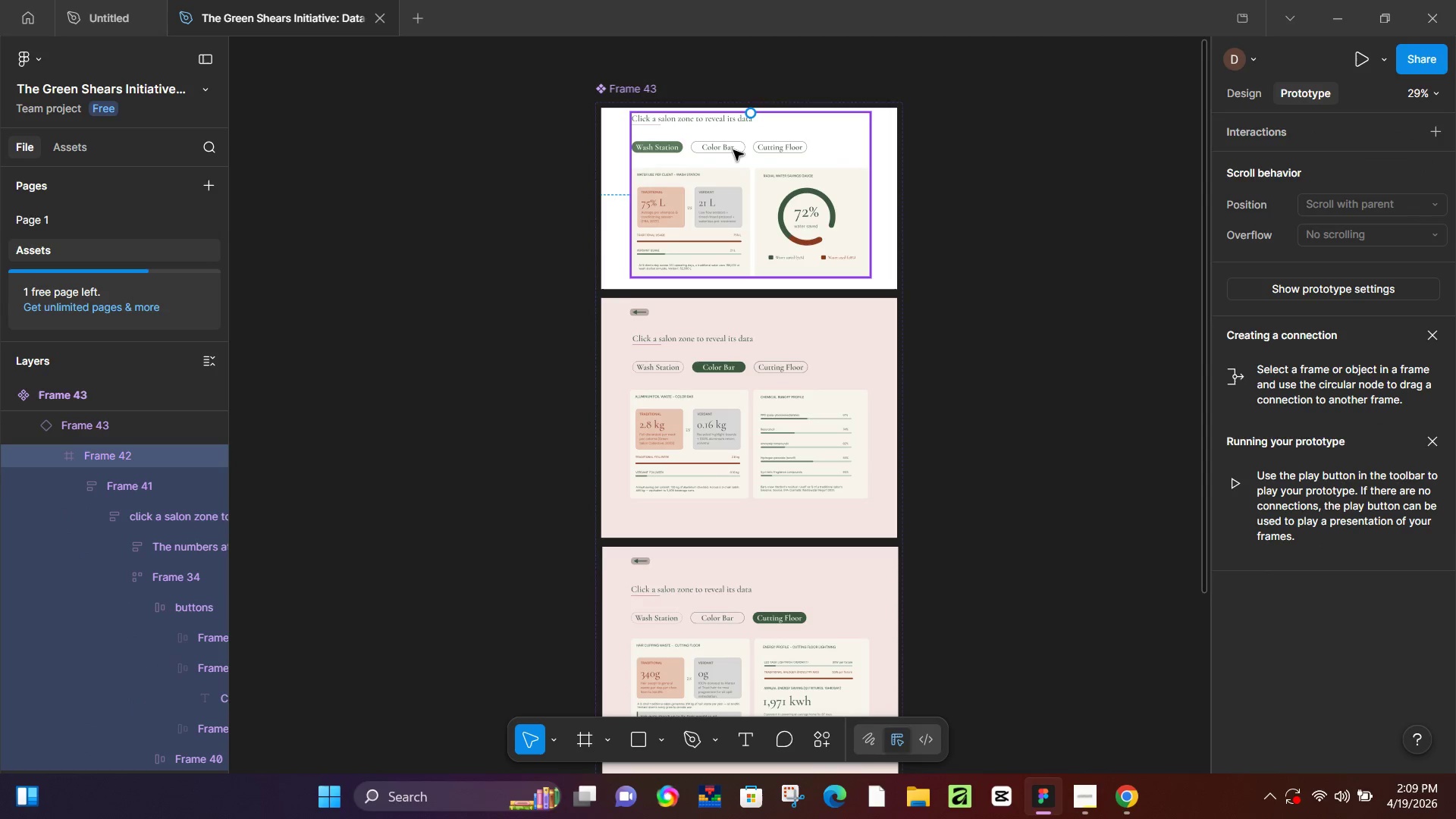 
triple_click([733, 150])
 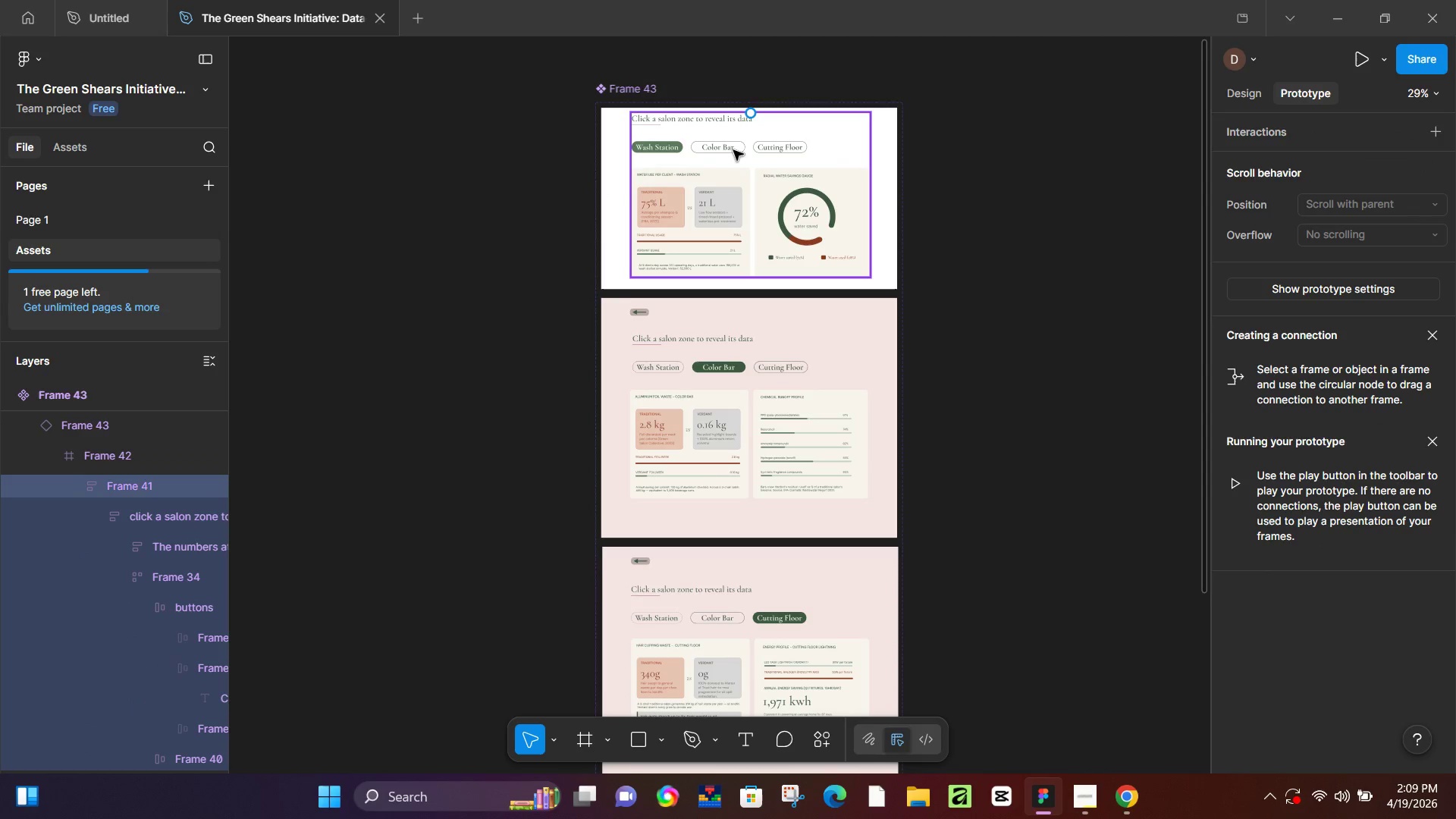 
triple_click([733, 150])
 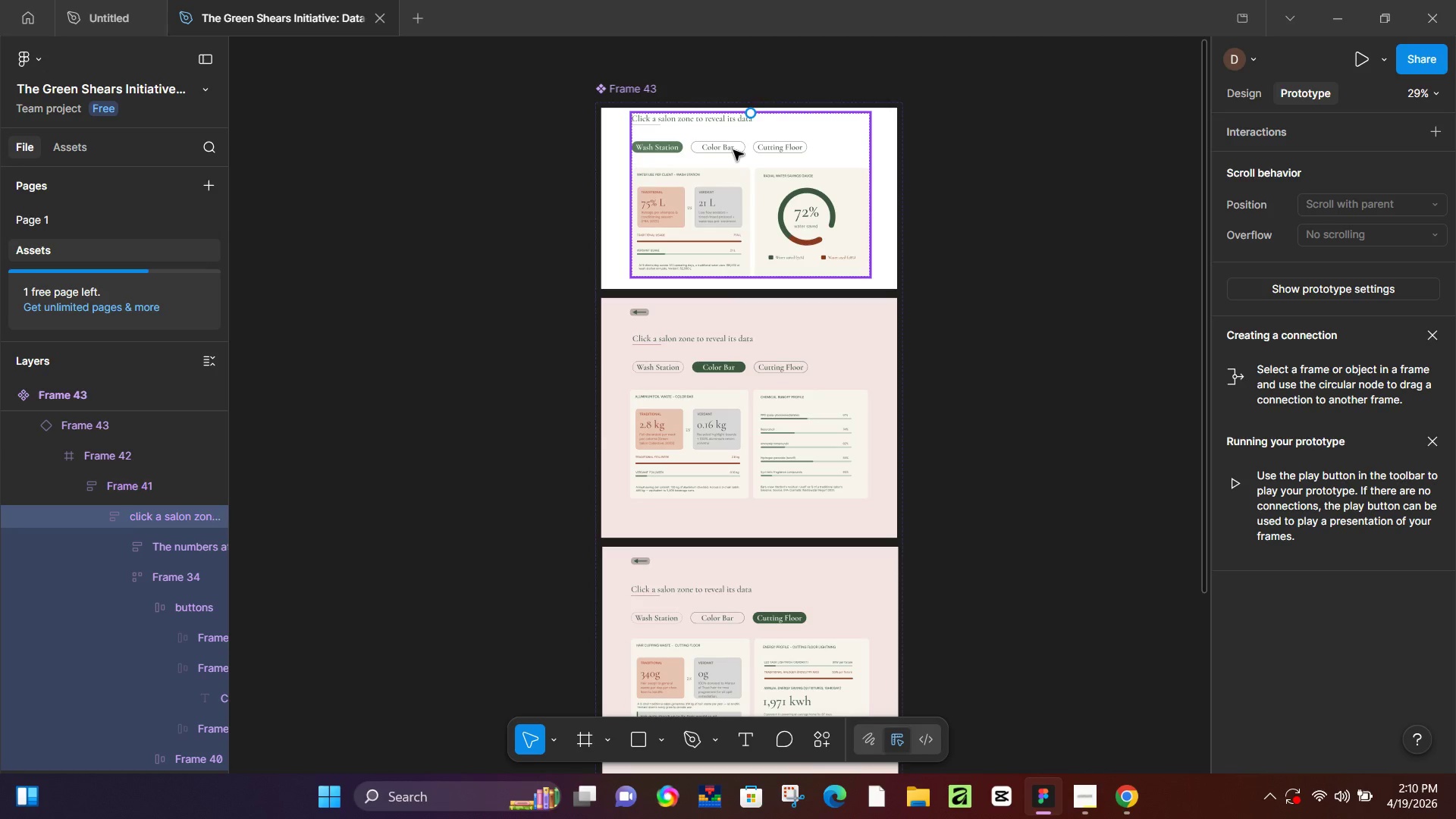 
double_click([733, 150])
 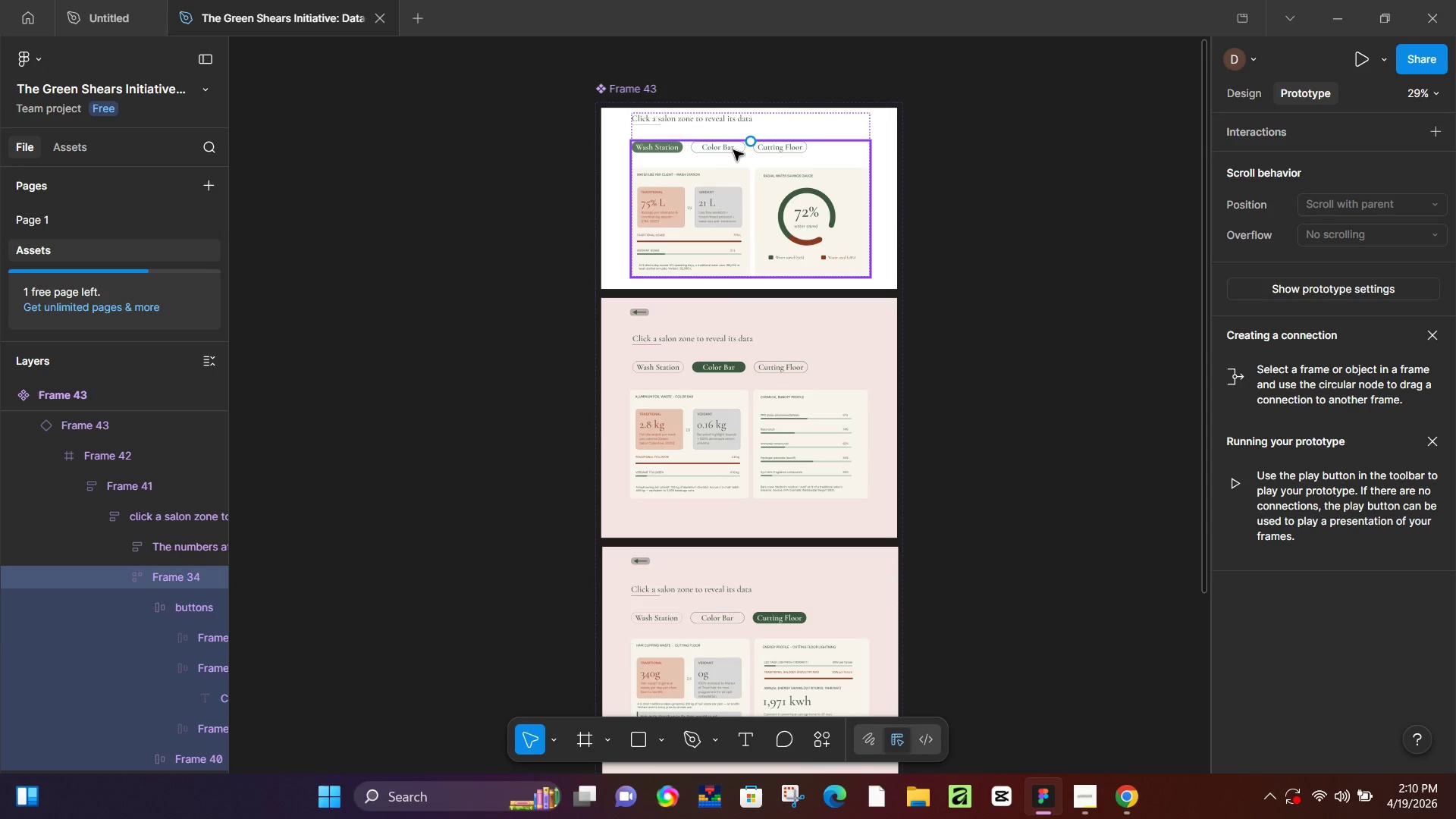 
double_click([733, 150])
 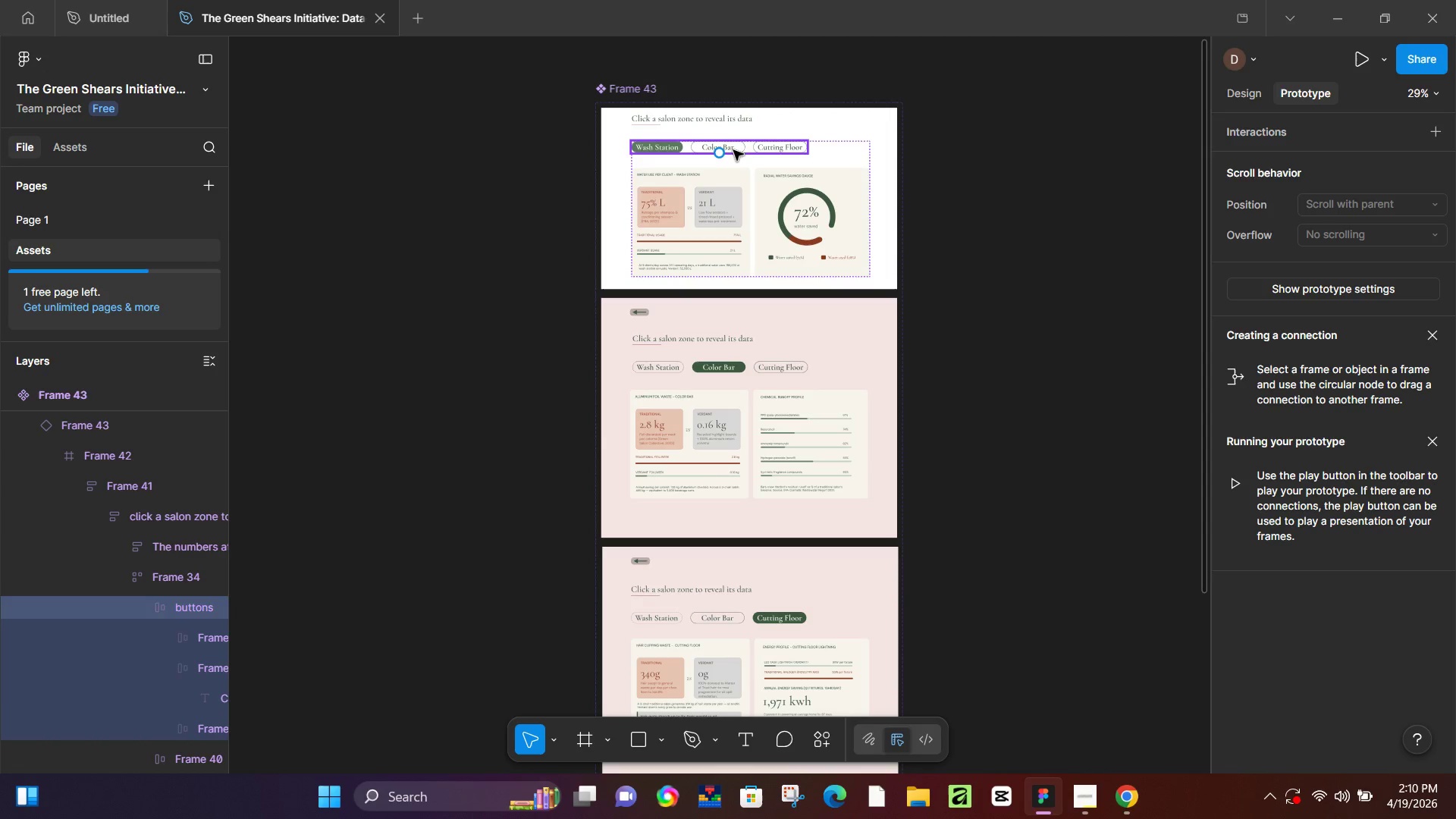 
triple_click([733, 150])
 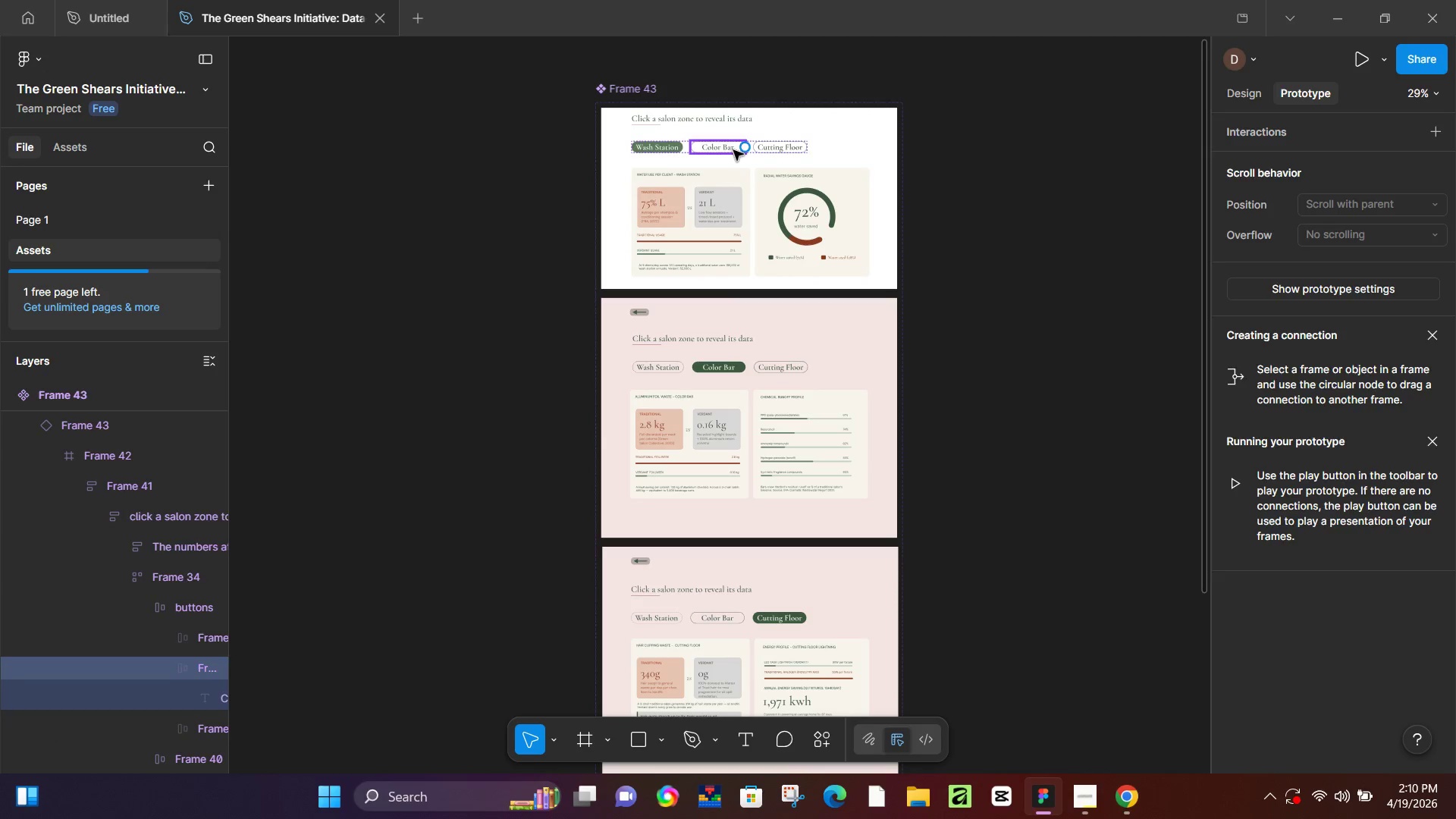 
triple_click([733, 150])
 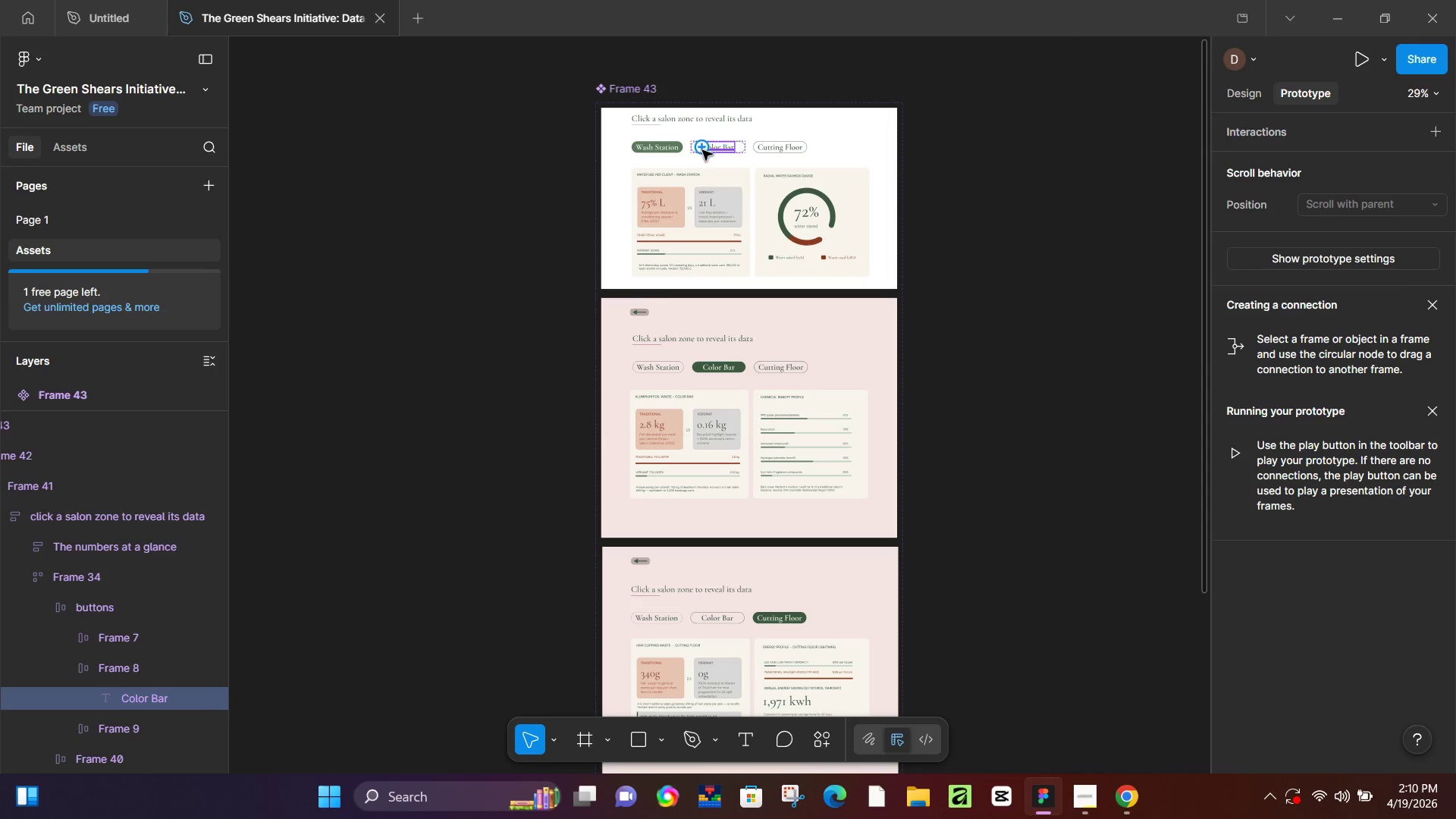 
left_click([695, 150])
 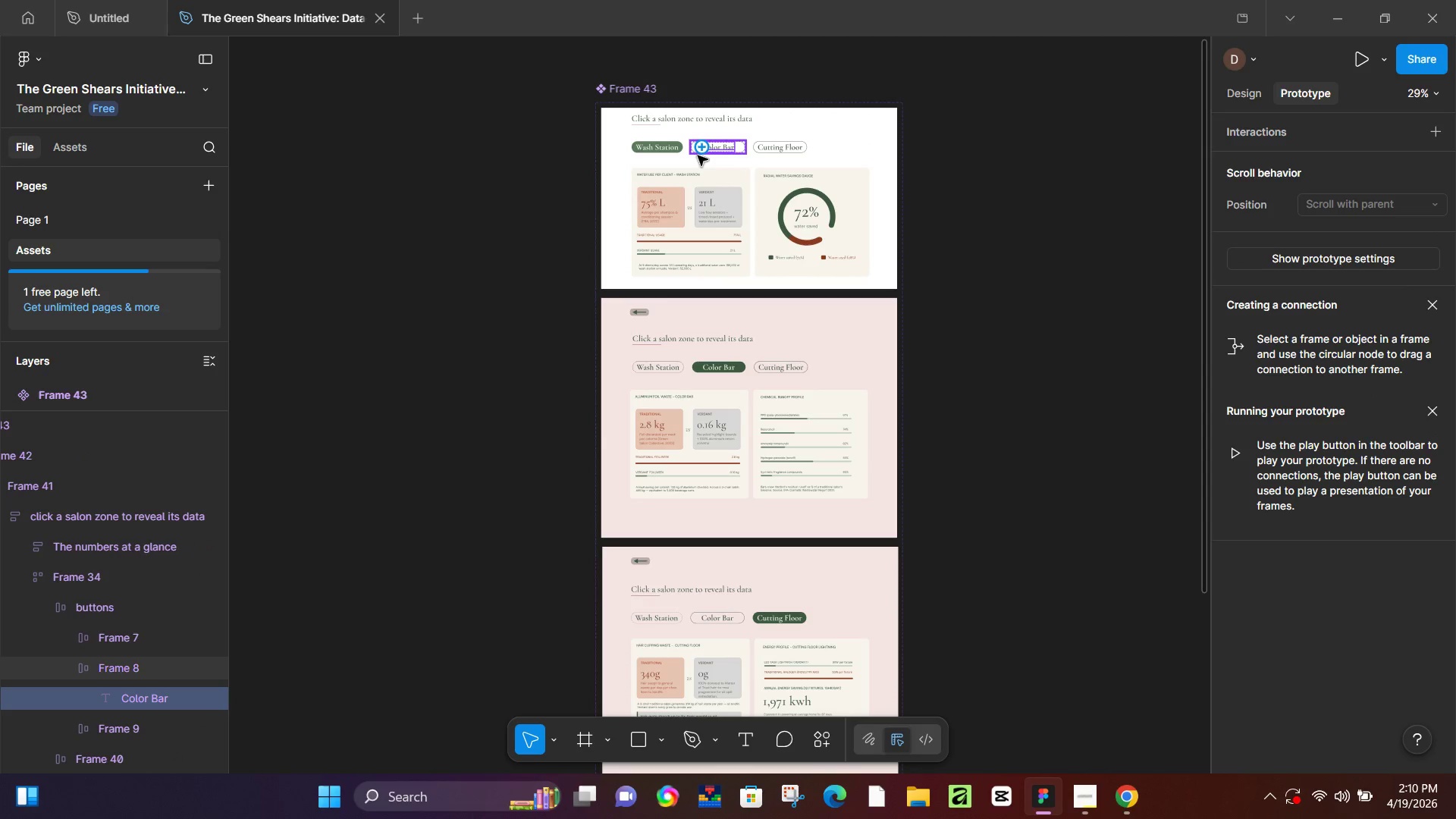 
left_click([695, 153])
 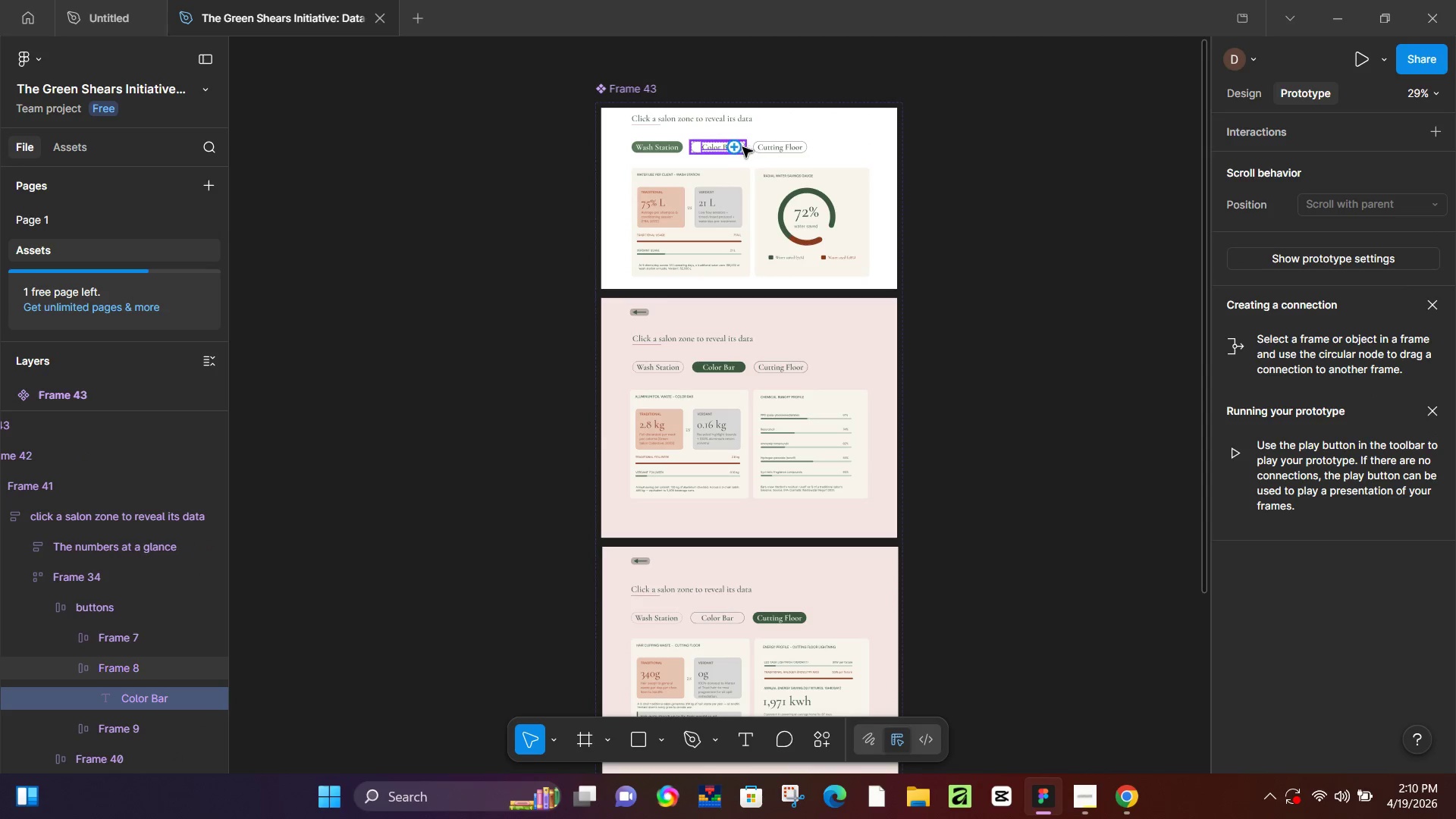 
left_click([742, 147])
 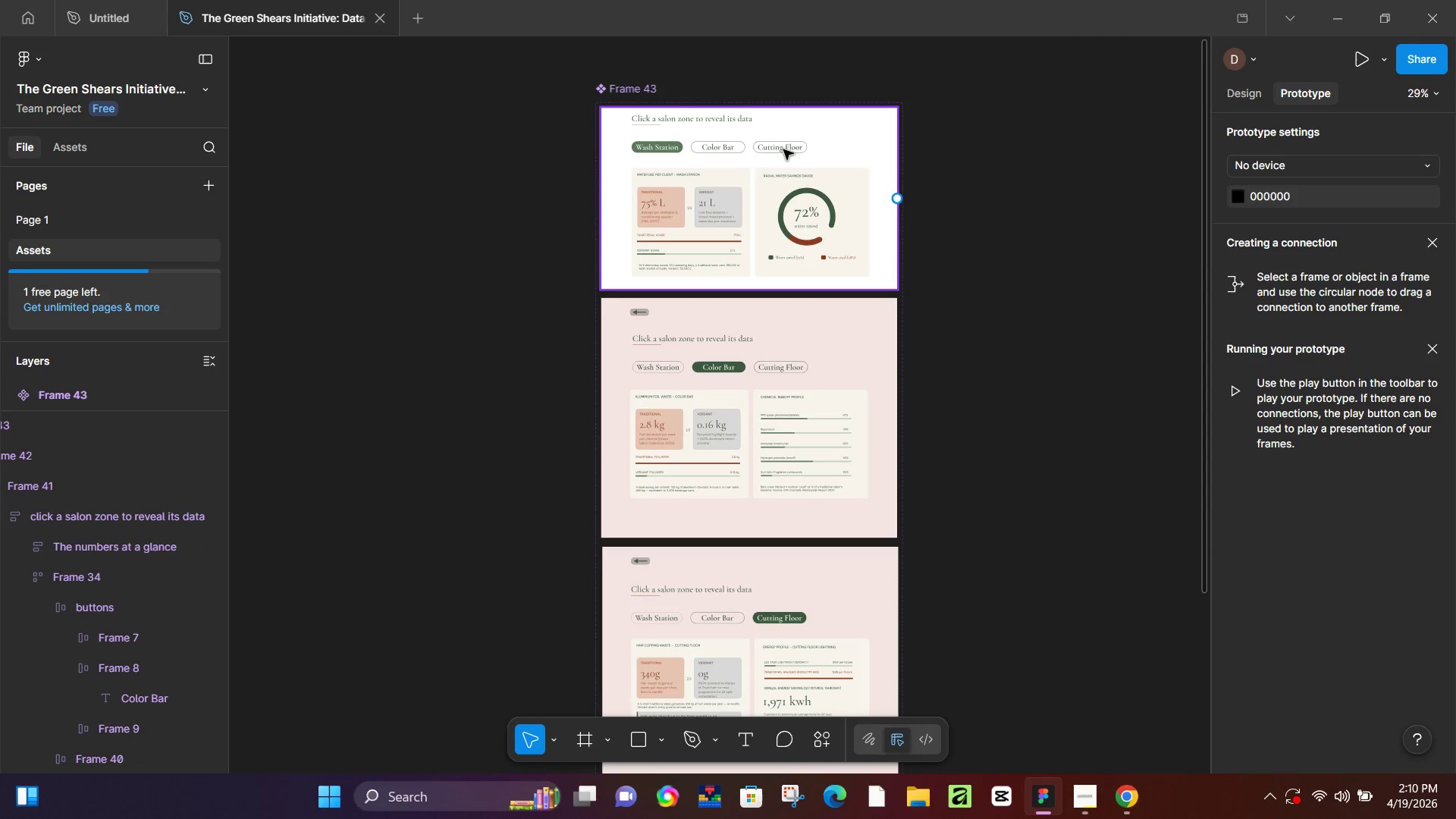 
double_click([728, 147])
 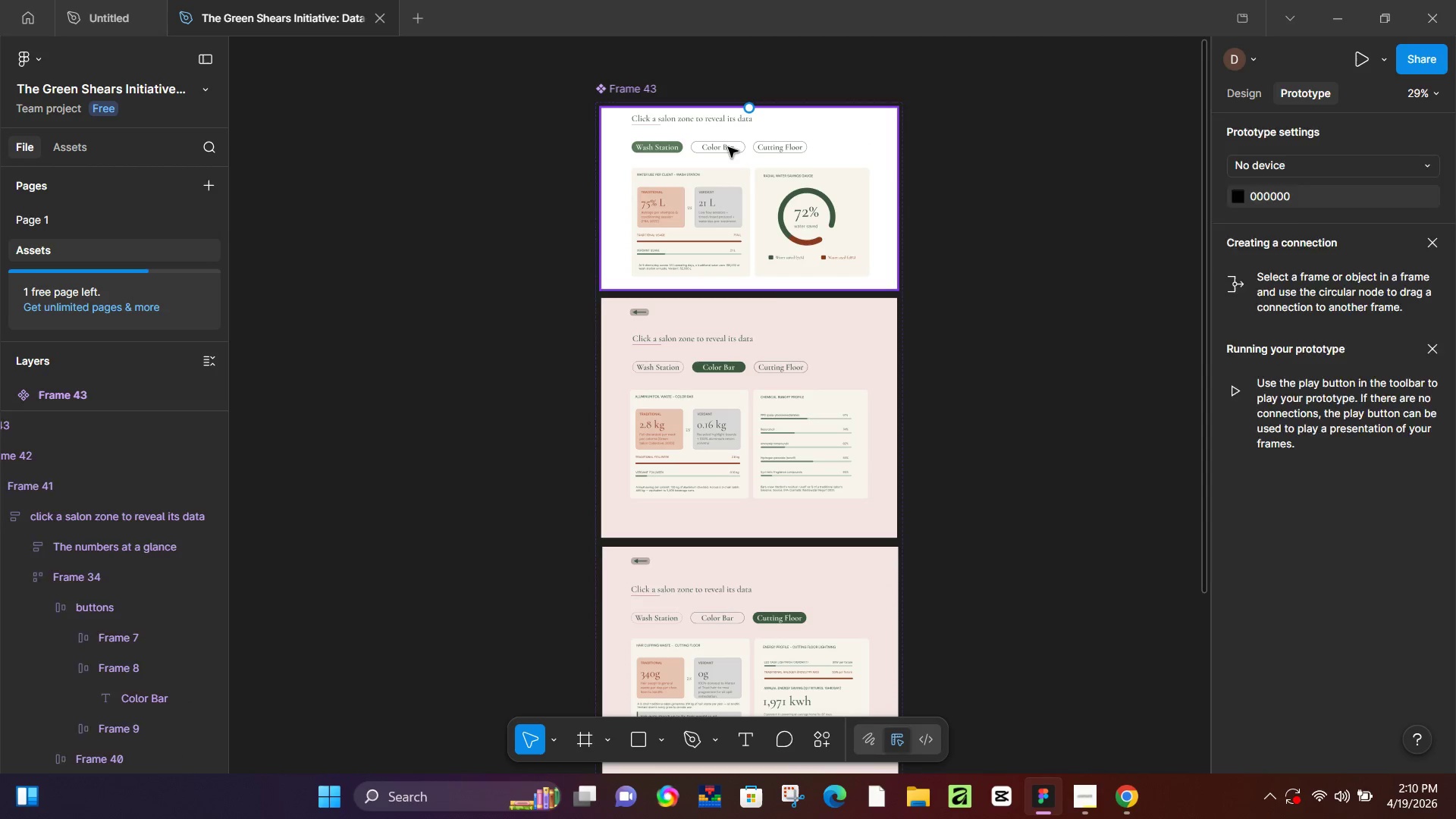 
triple_click([728, 147])
 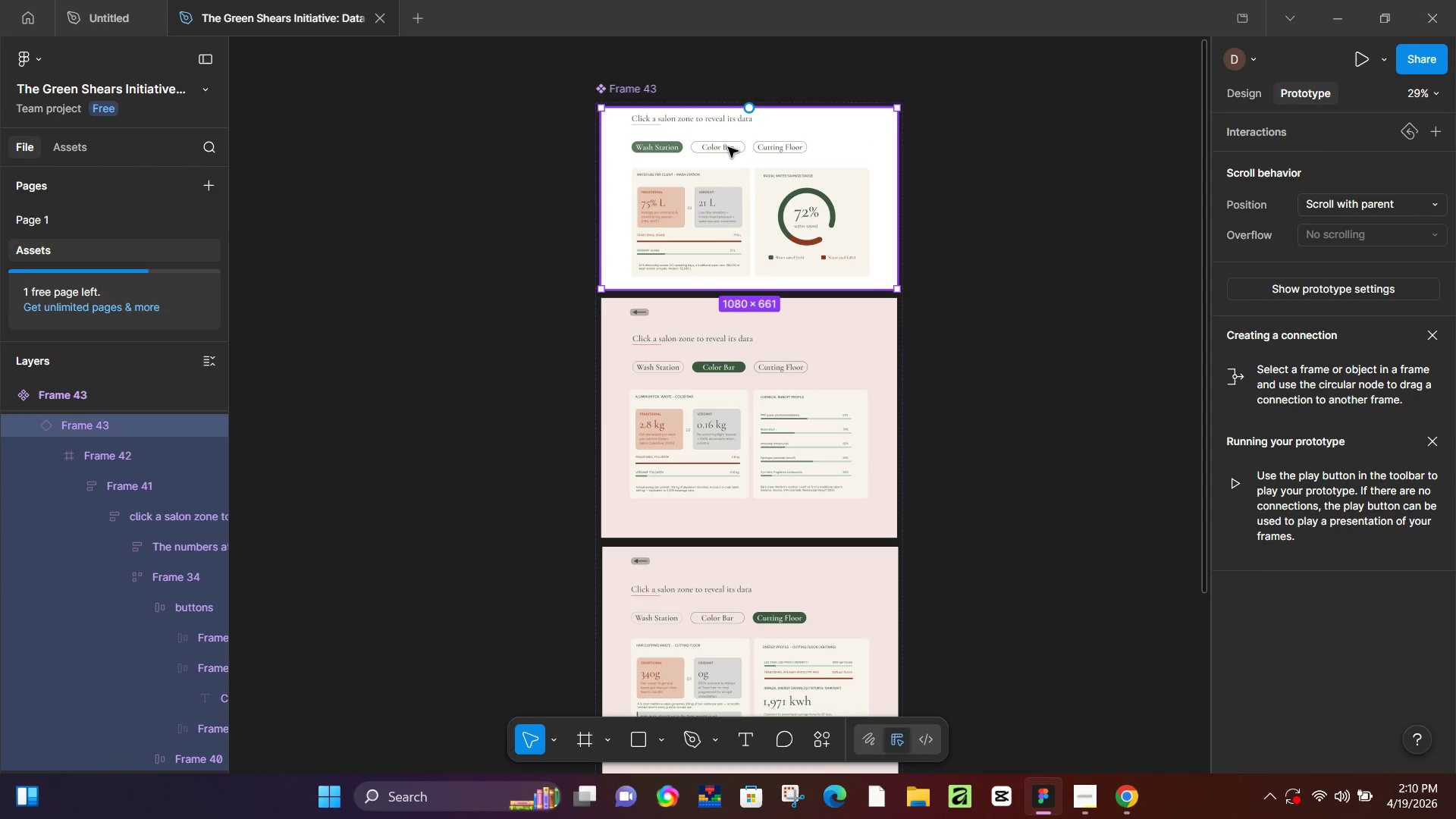 
triple_click([728, 147])
 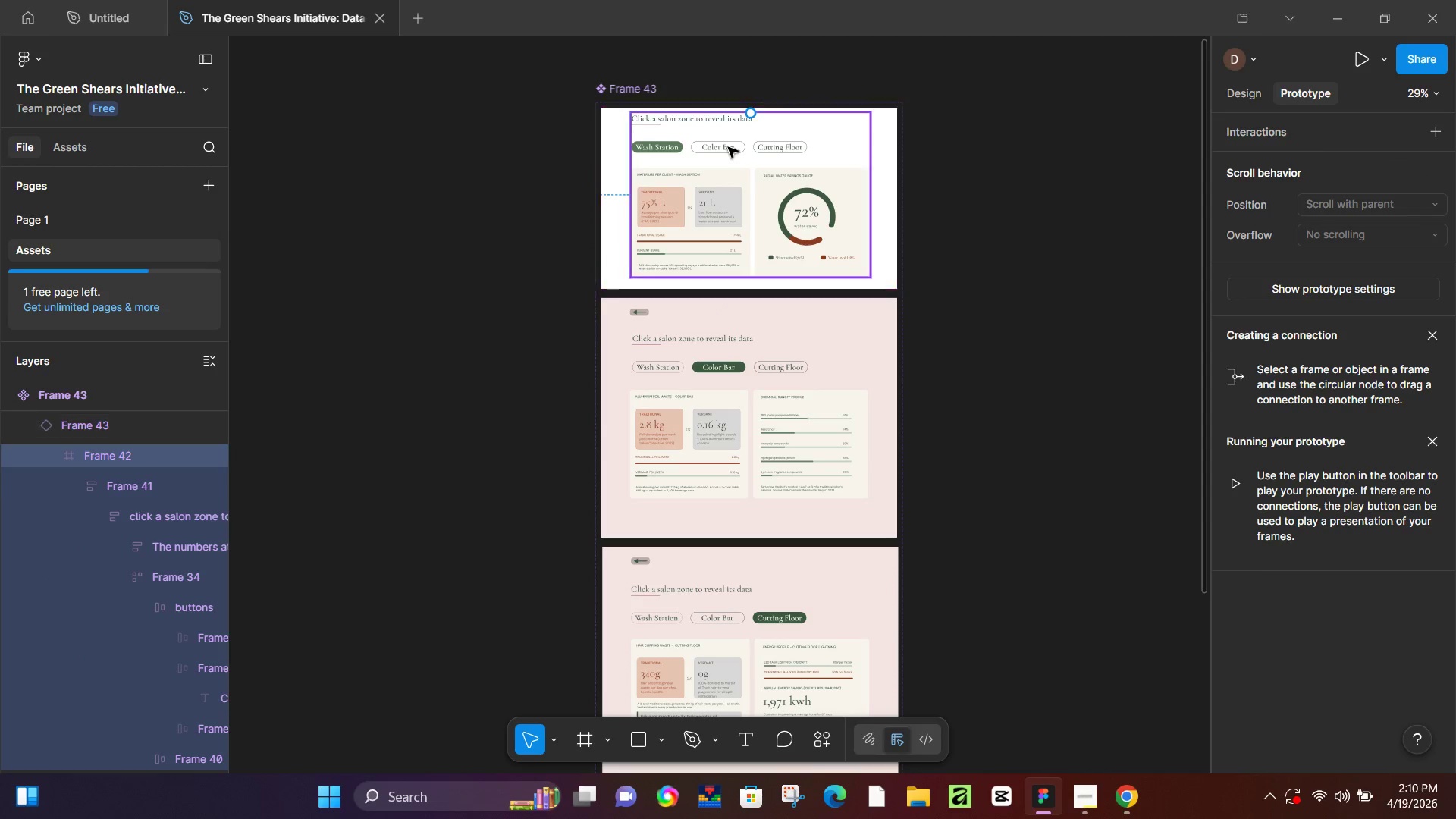 
triple_click([728, 147])
 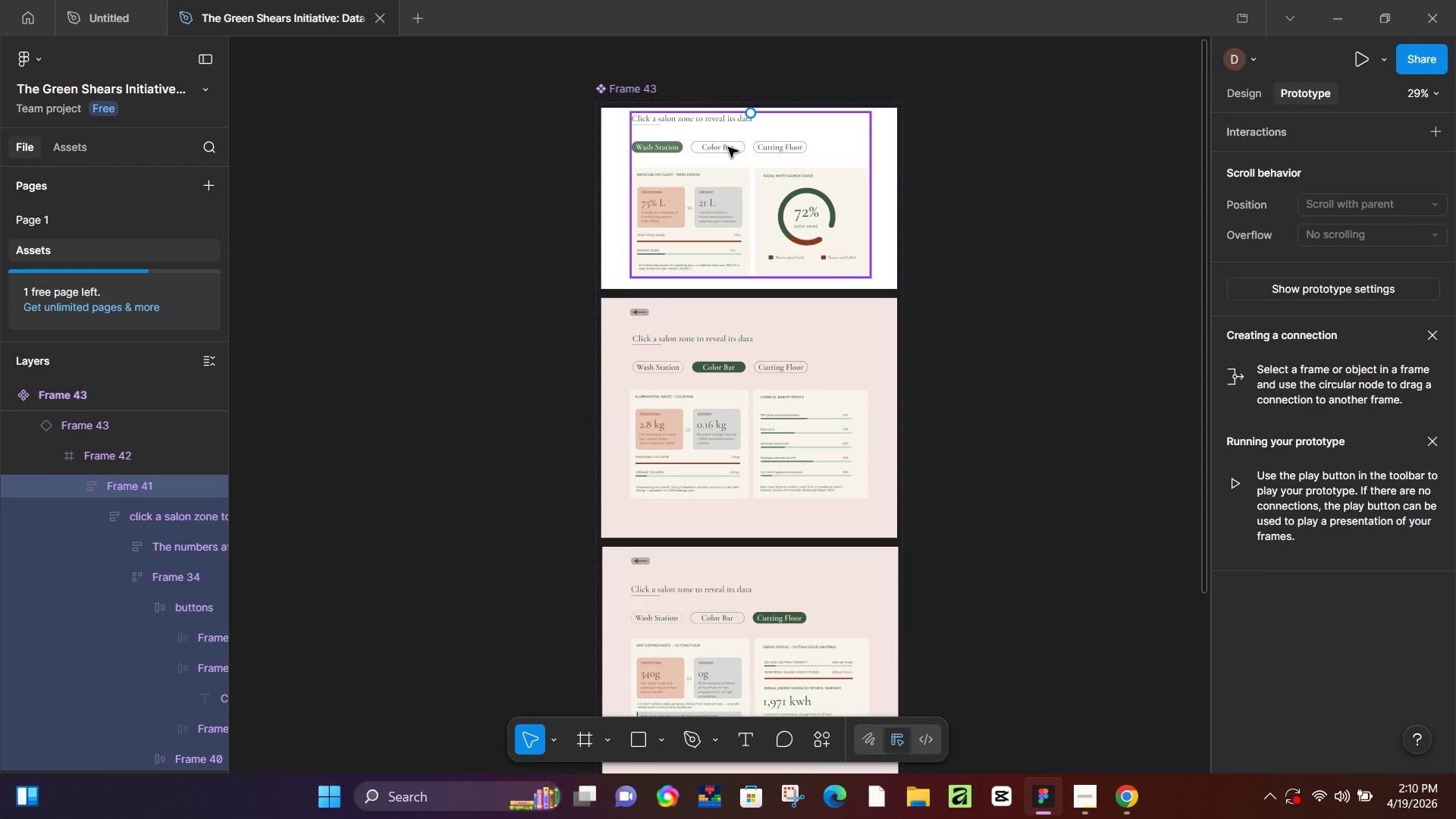 
double_click([728, 147])
 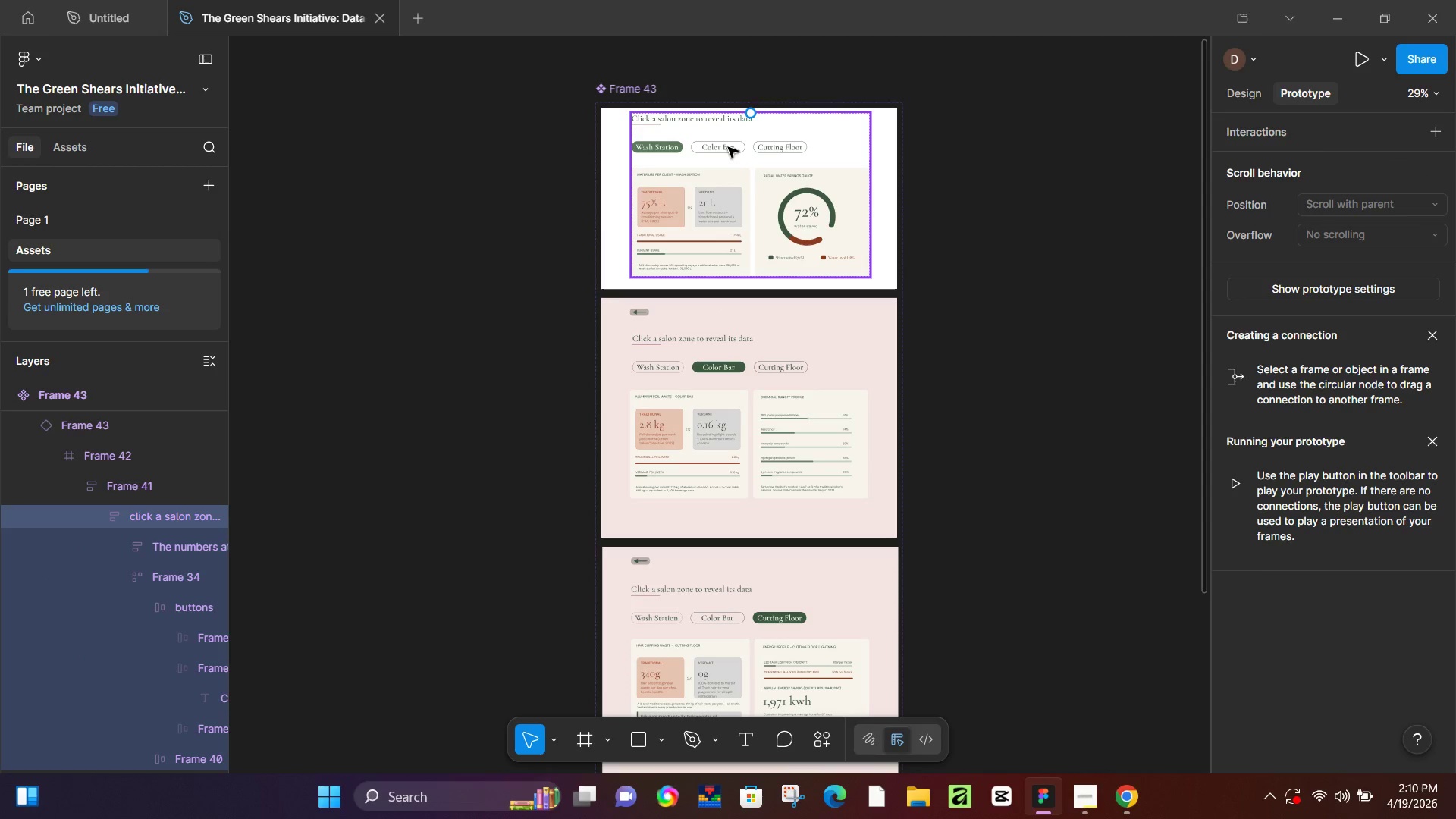 
double_click([728, 147])
 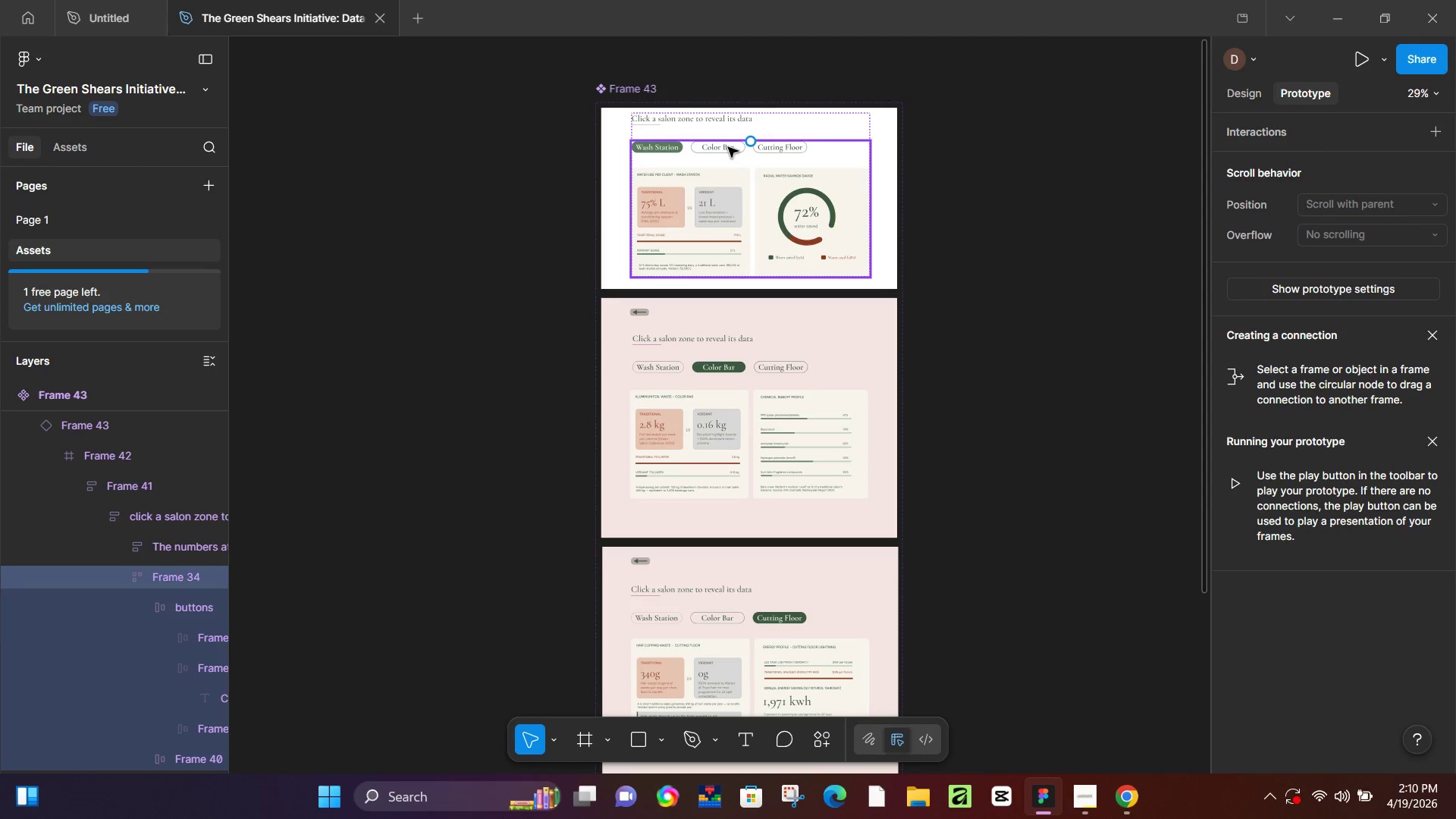 
triple_click([728, 147])
 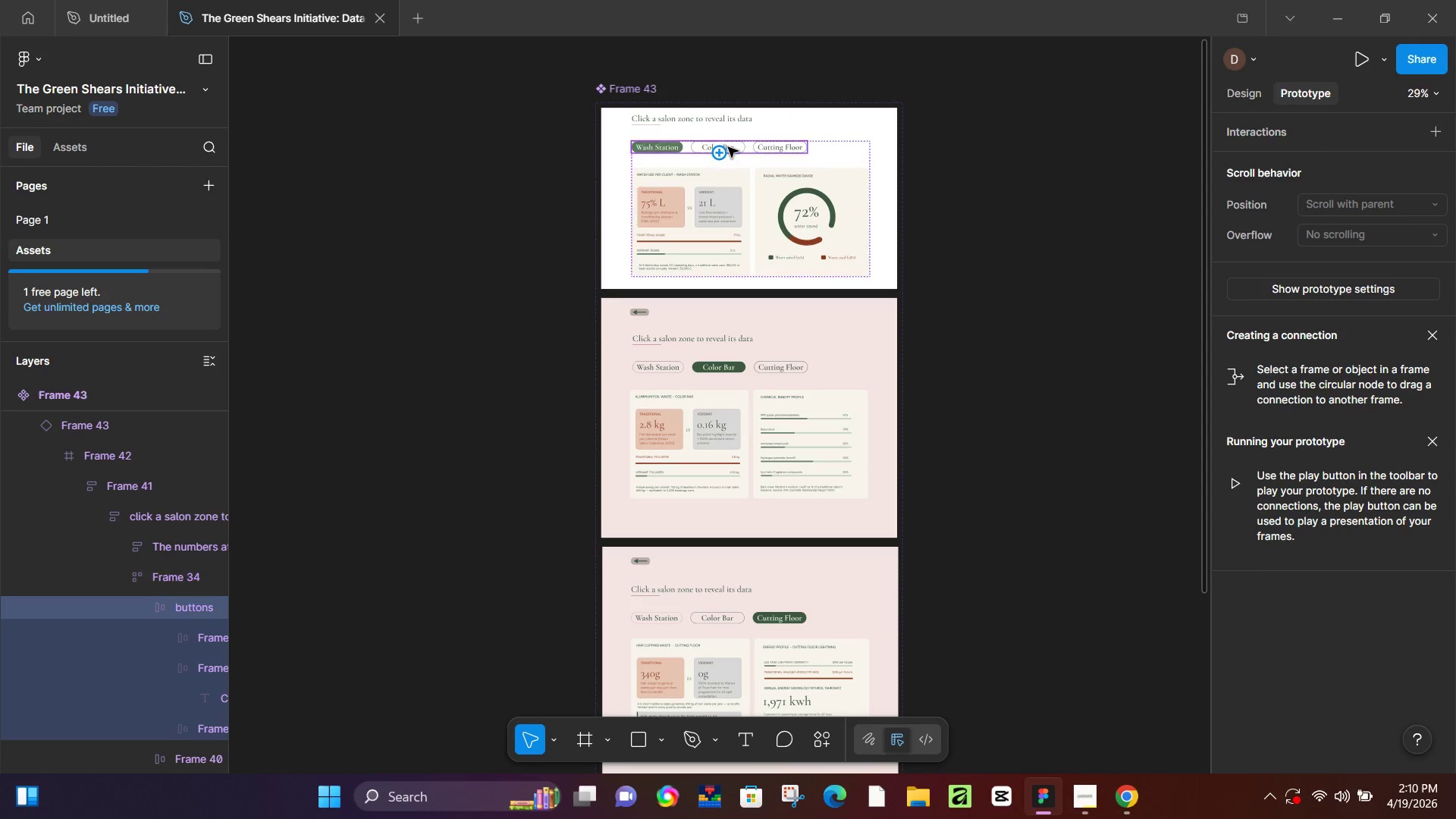 
triple_click([728, 147])
 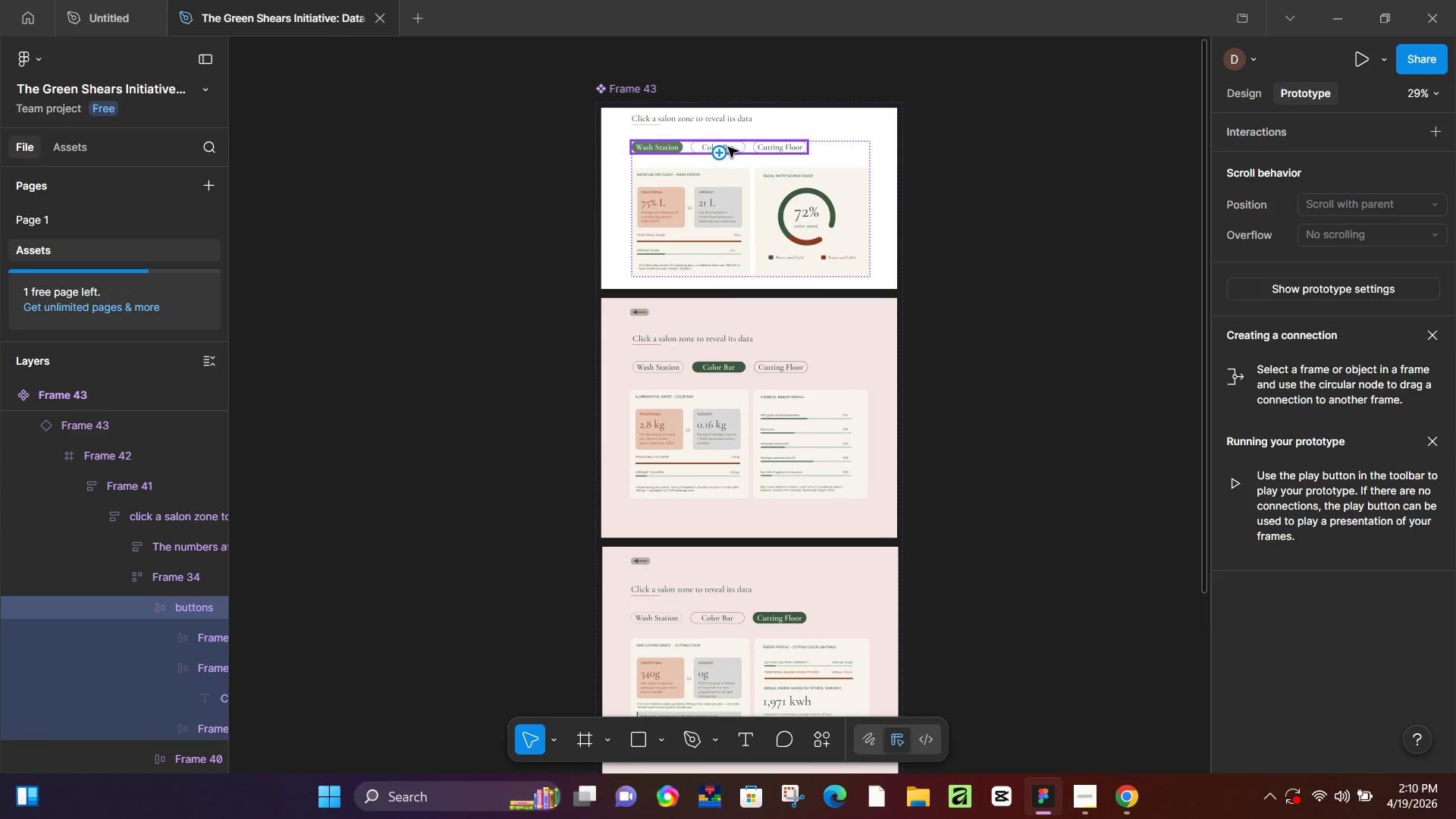 
double_click([728, 147])
 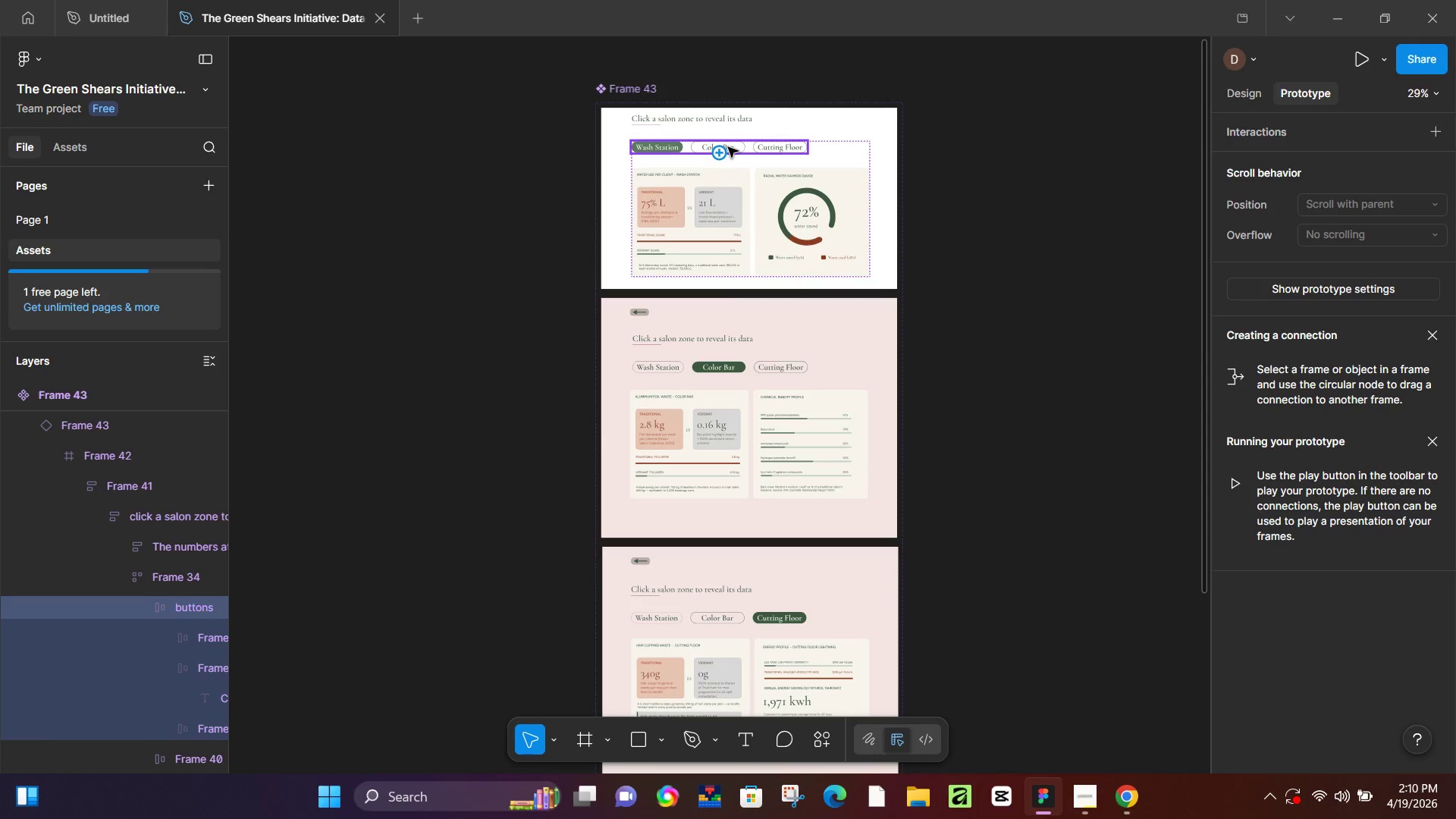 
double_click([728, 147])
 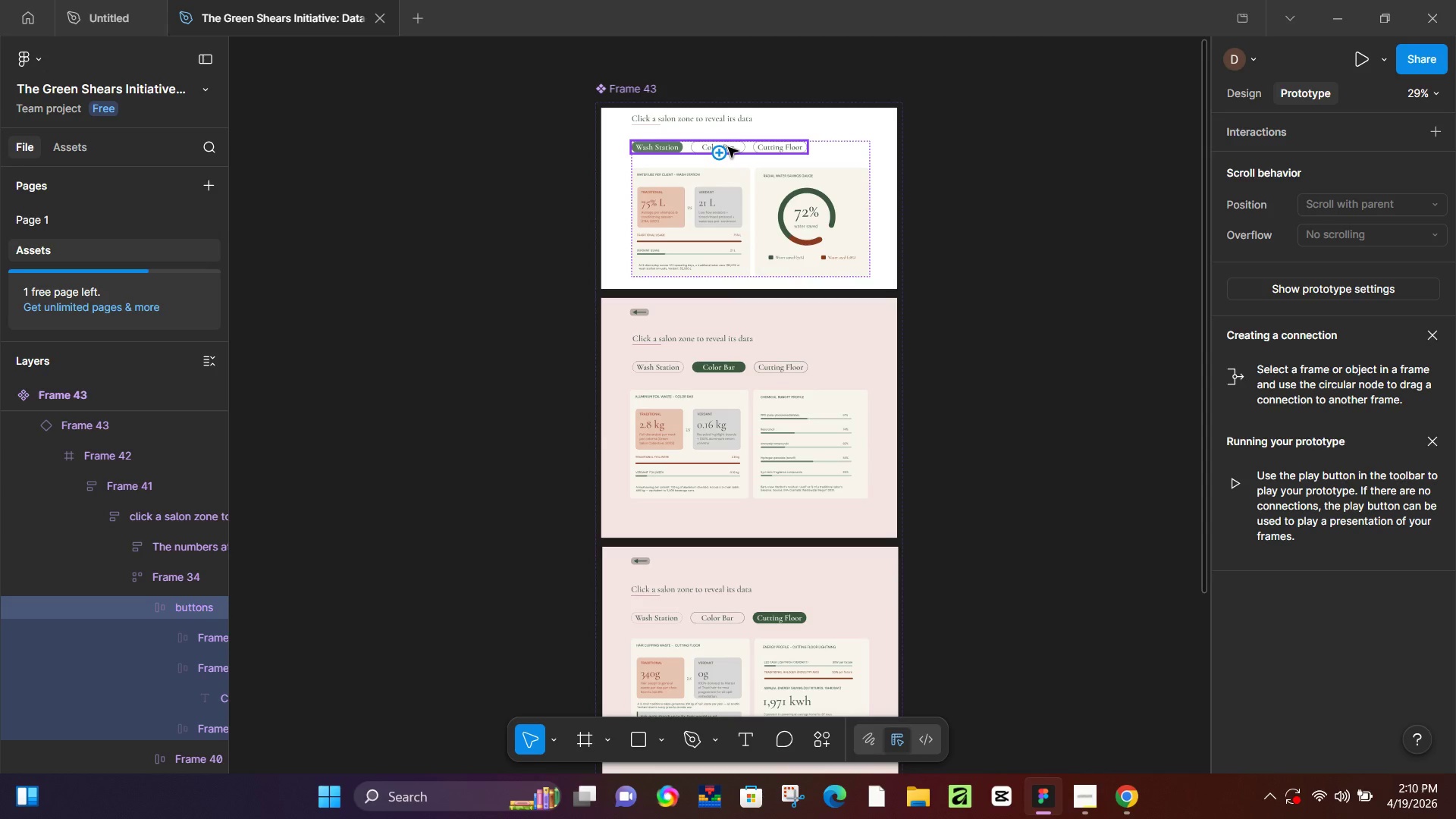 
triple_click([728, 147])
 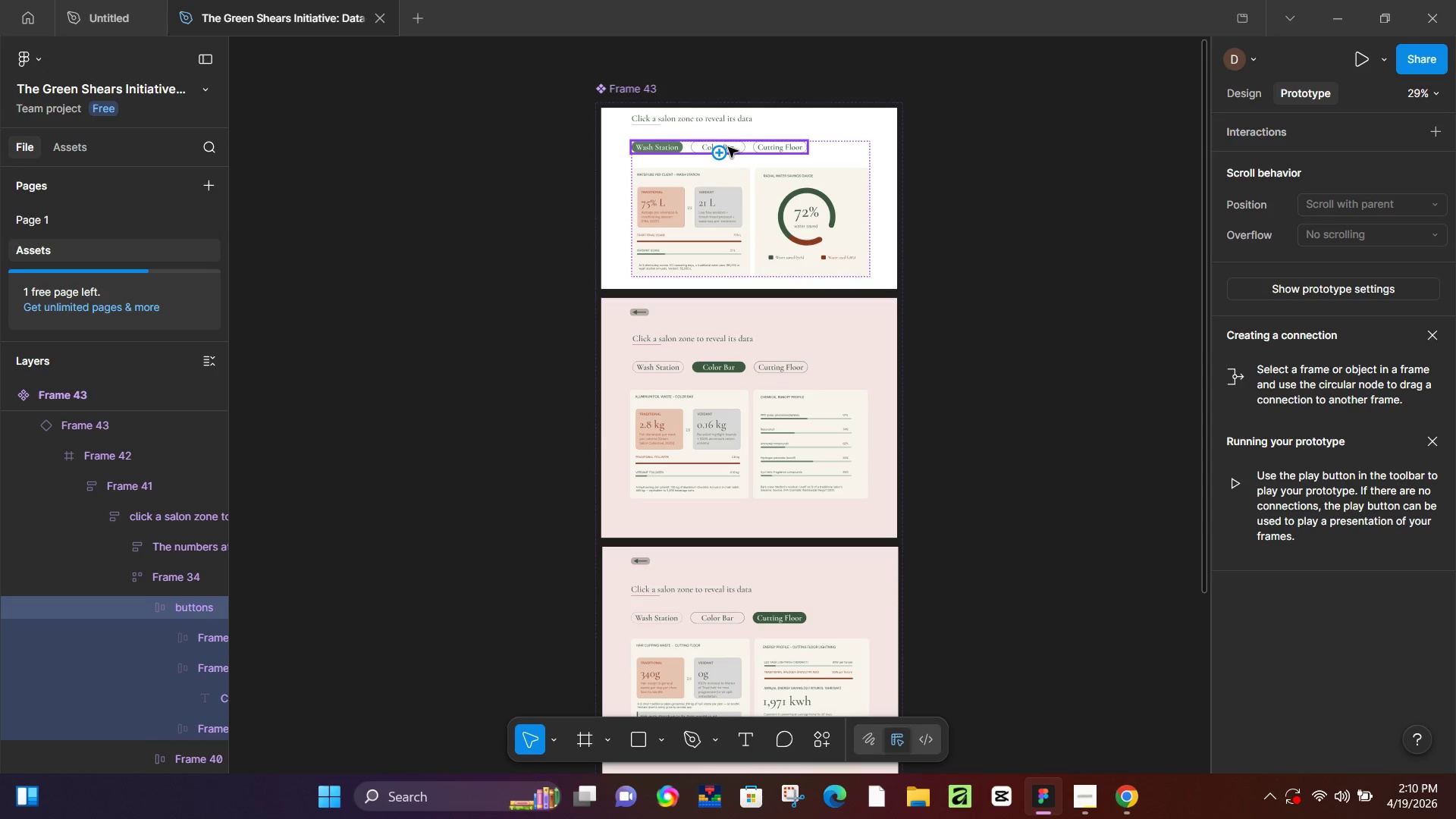 
triple_click([728, 147])
 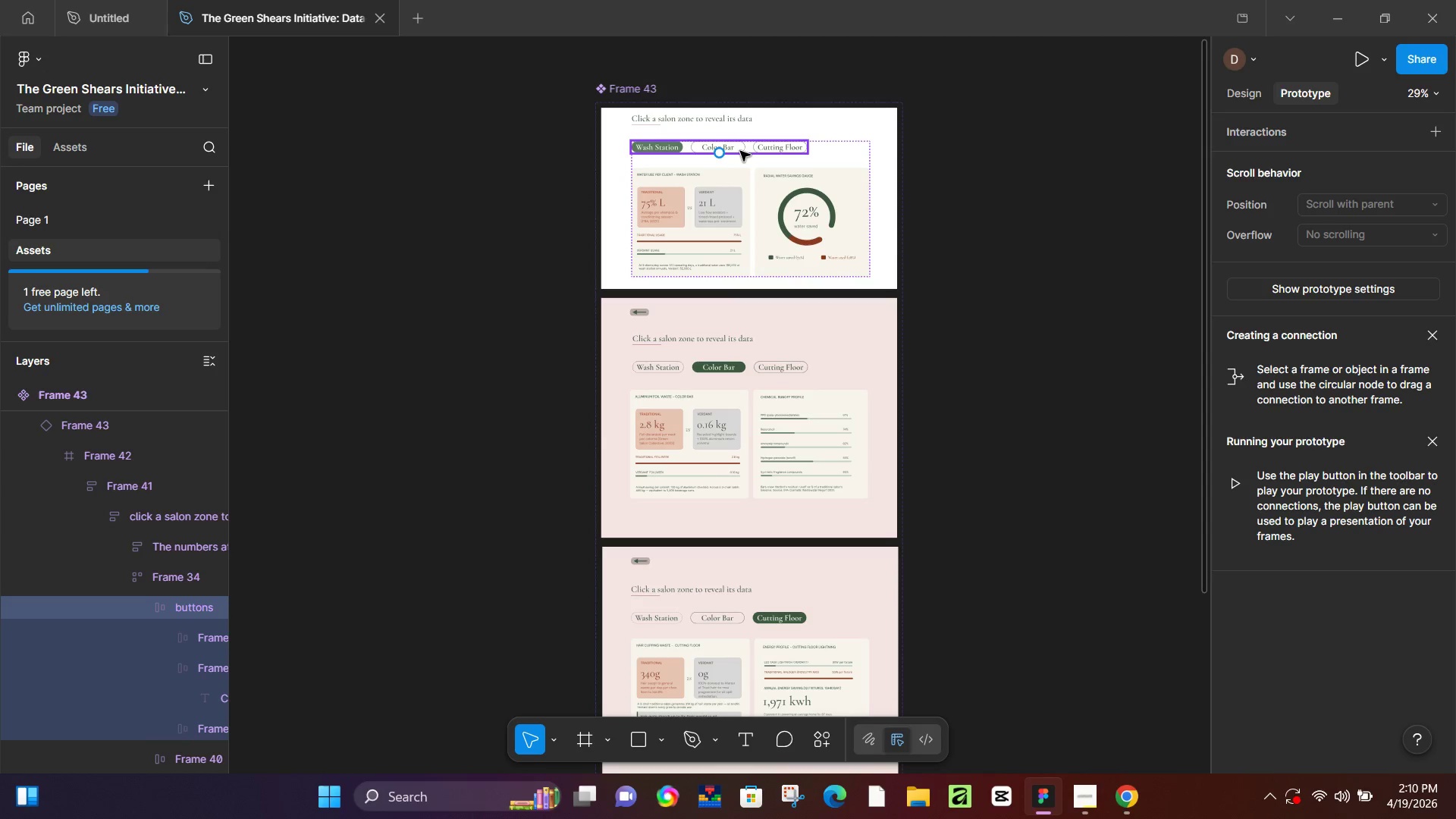 
double_click([740, 151])
 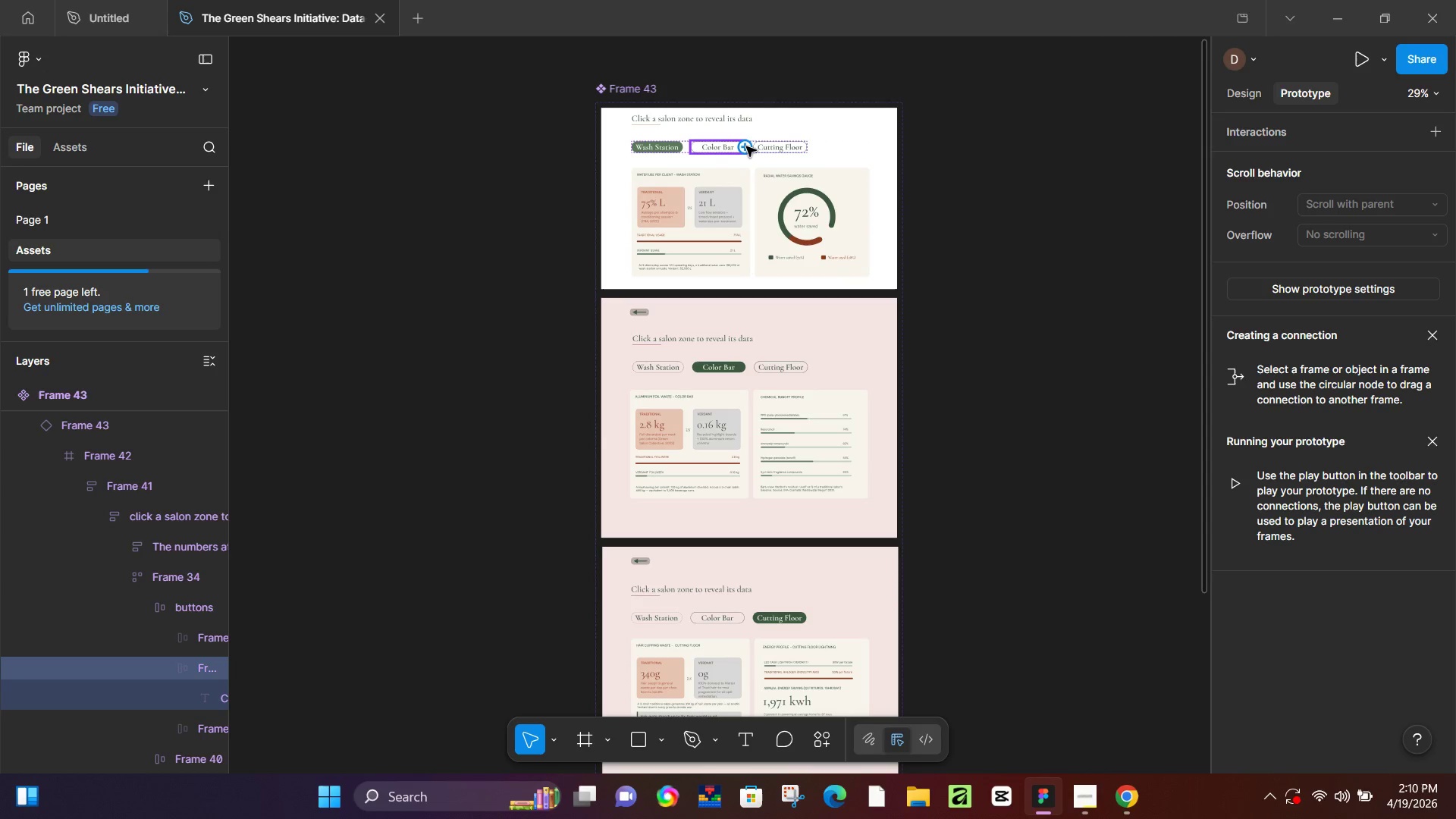 
left_click_drag(start_coordinate=[746, 146], to_coordinate=[711, 357])
 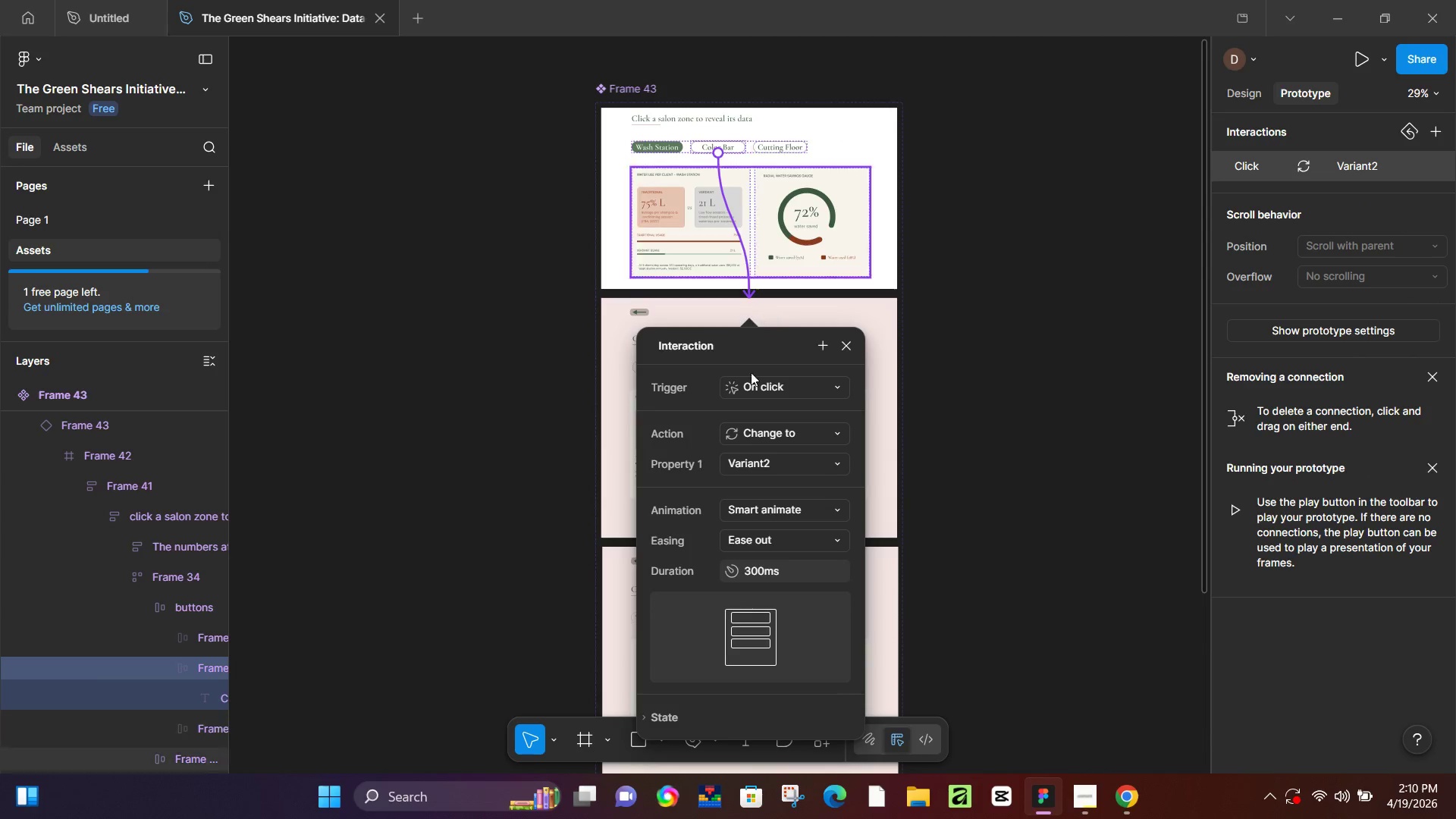 
left_click([765, 466])
 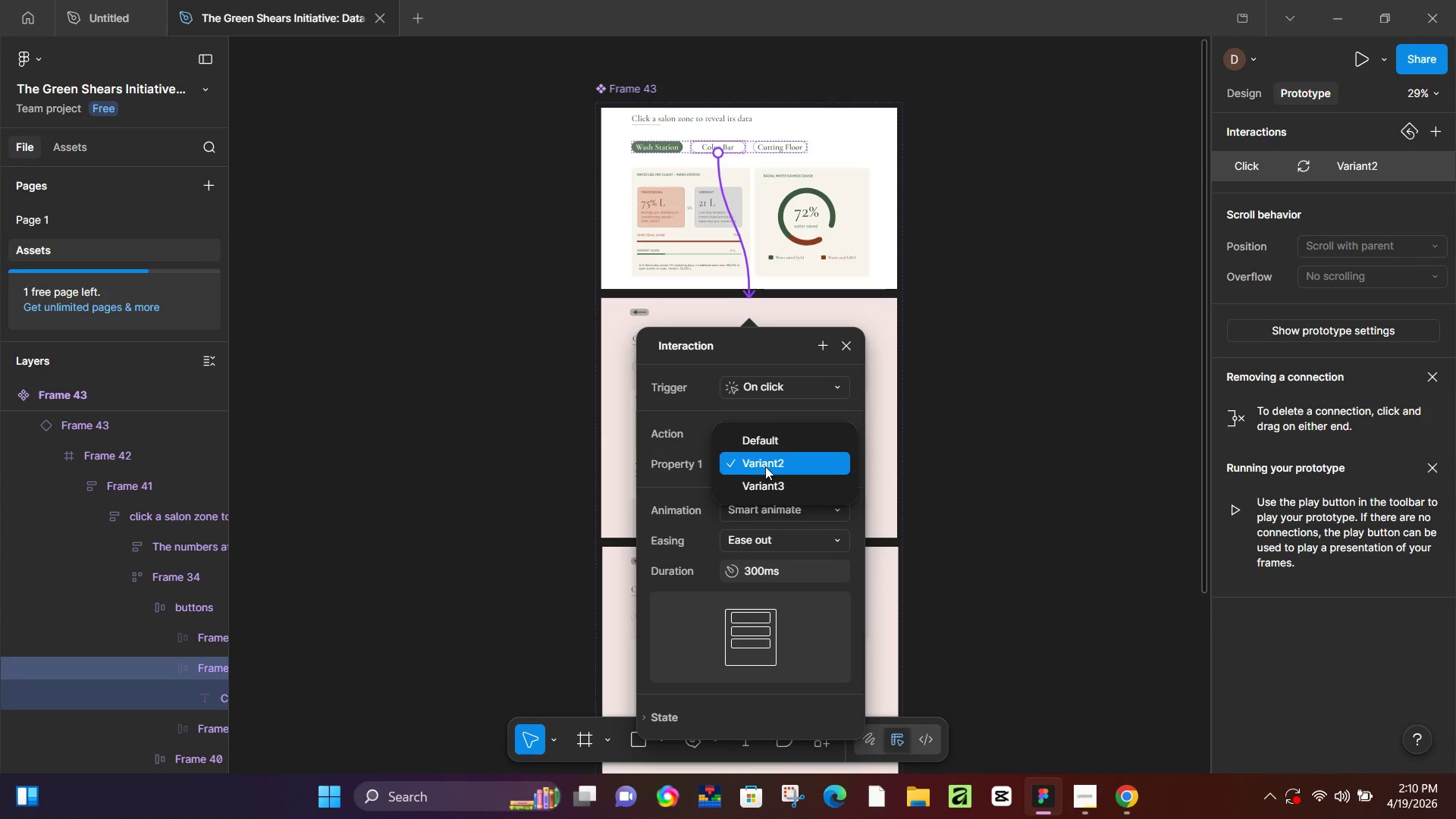 
left_click([765, 466])
 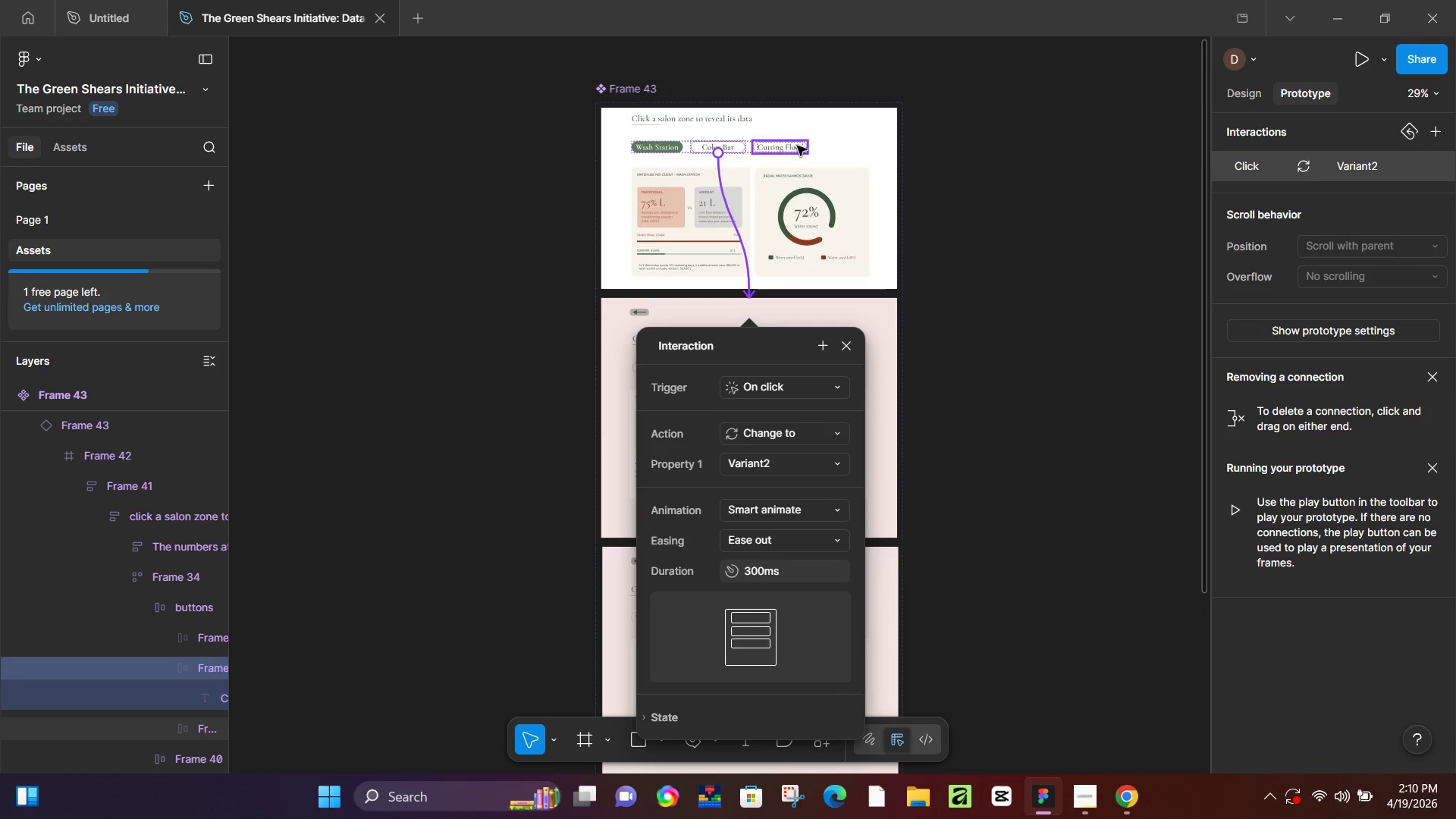 
left_click([797, 146])
 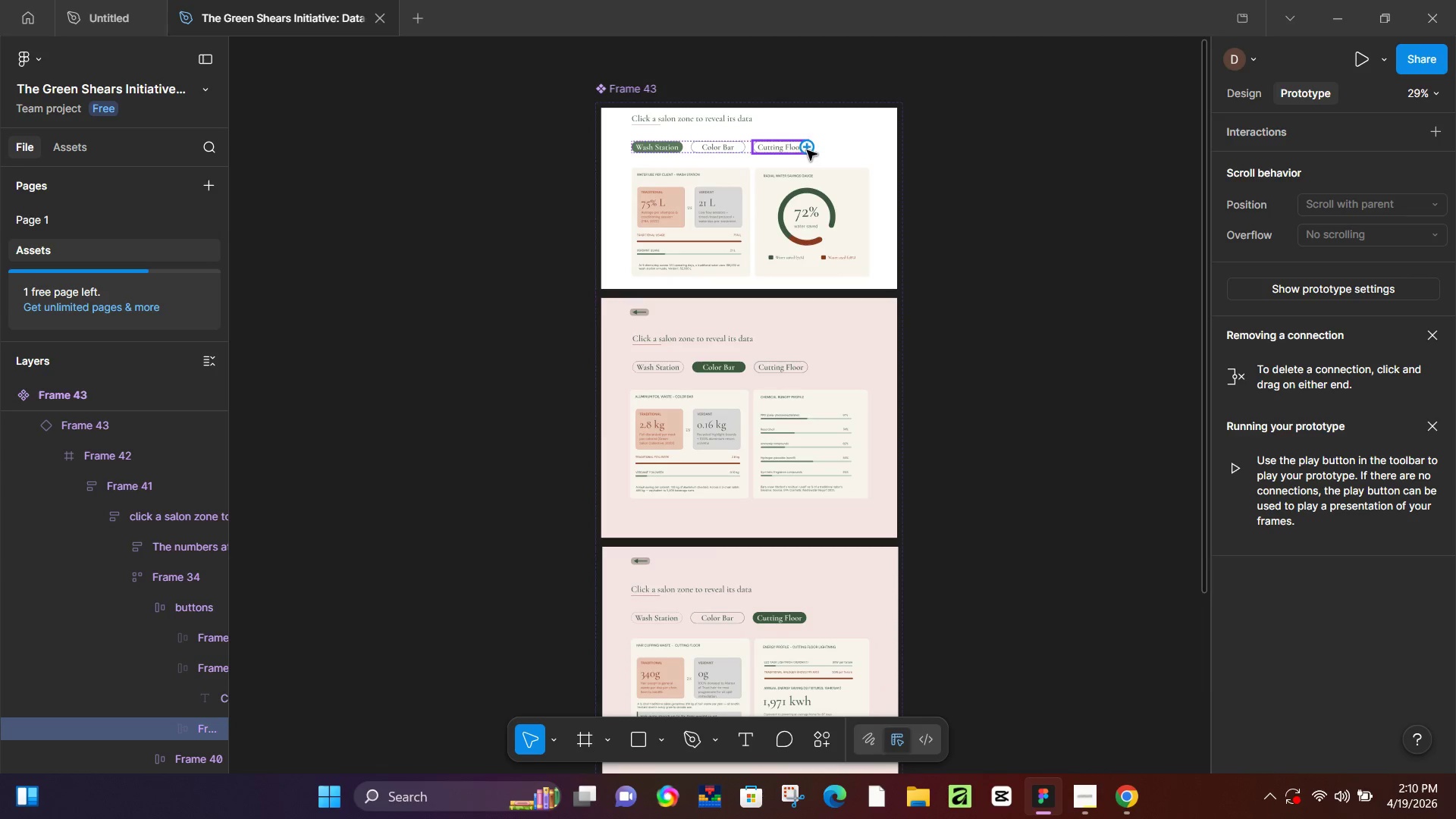 
left_click_drag(start_coordinate=[807, 150], to_coordinate=[776, 577])
 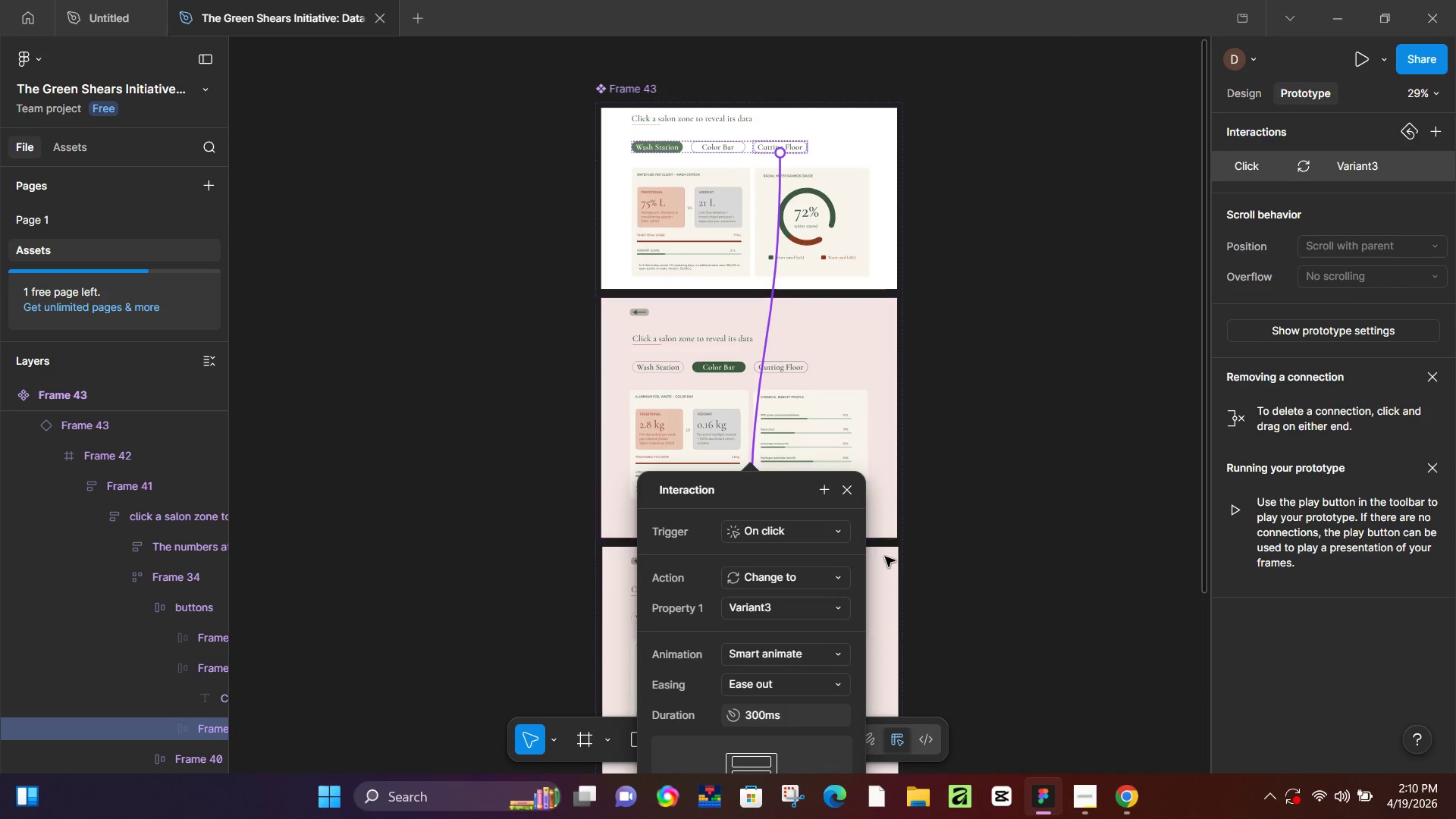 
left_click([885, 570])
 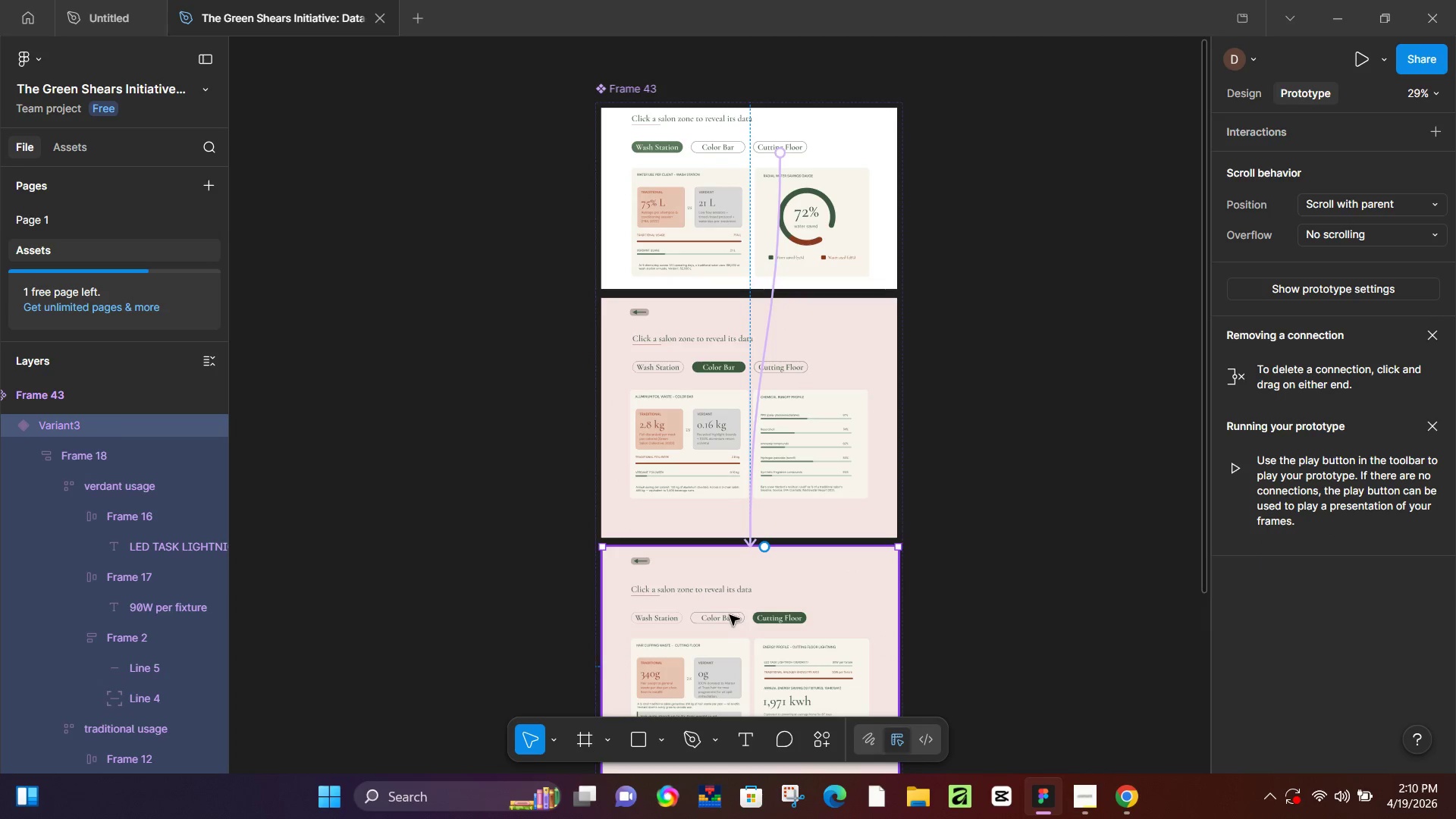 
left_click([729, 616])
 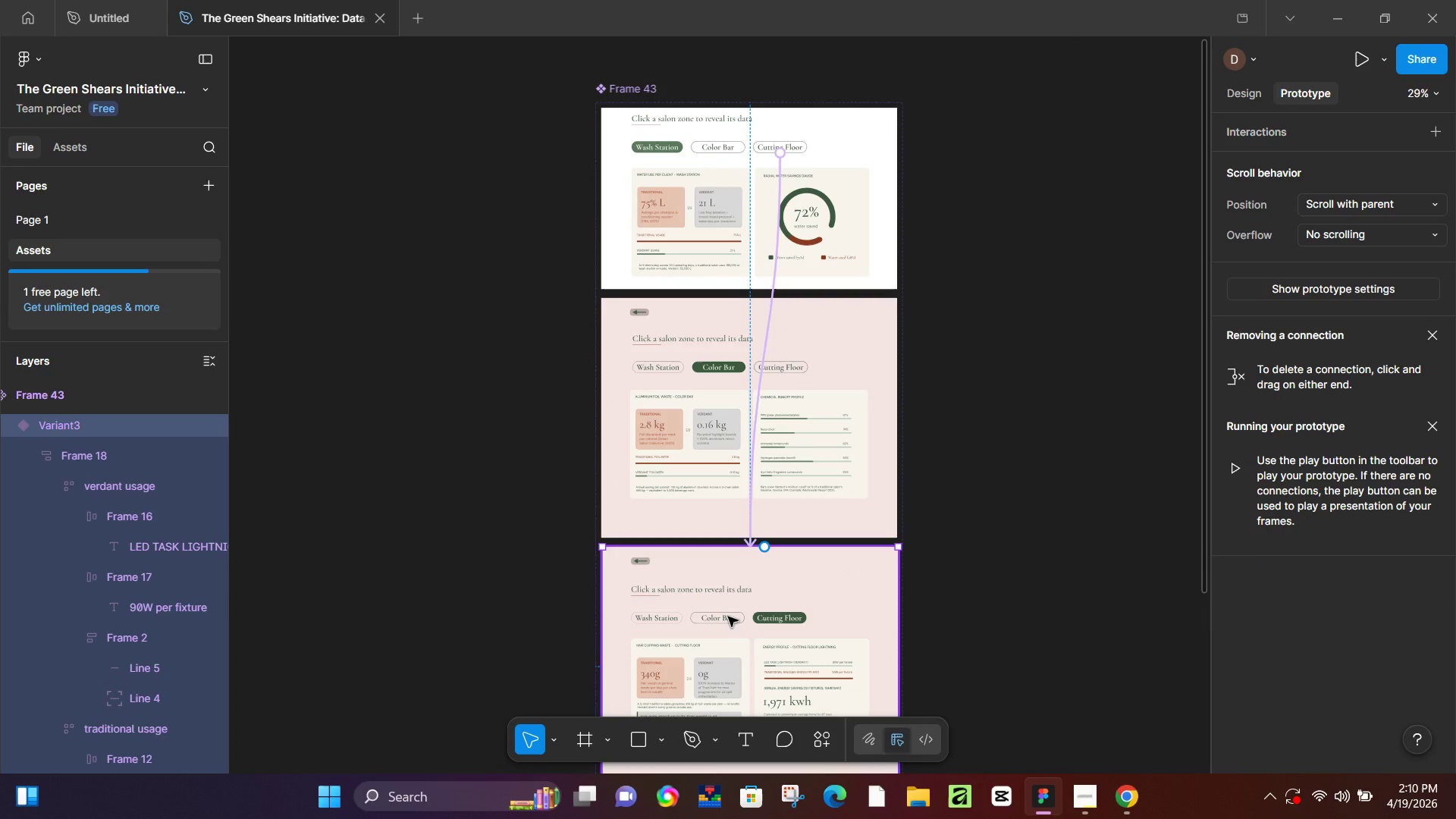 
double_click([728, 617])
 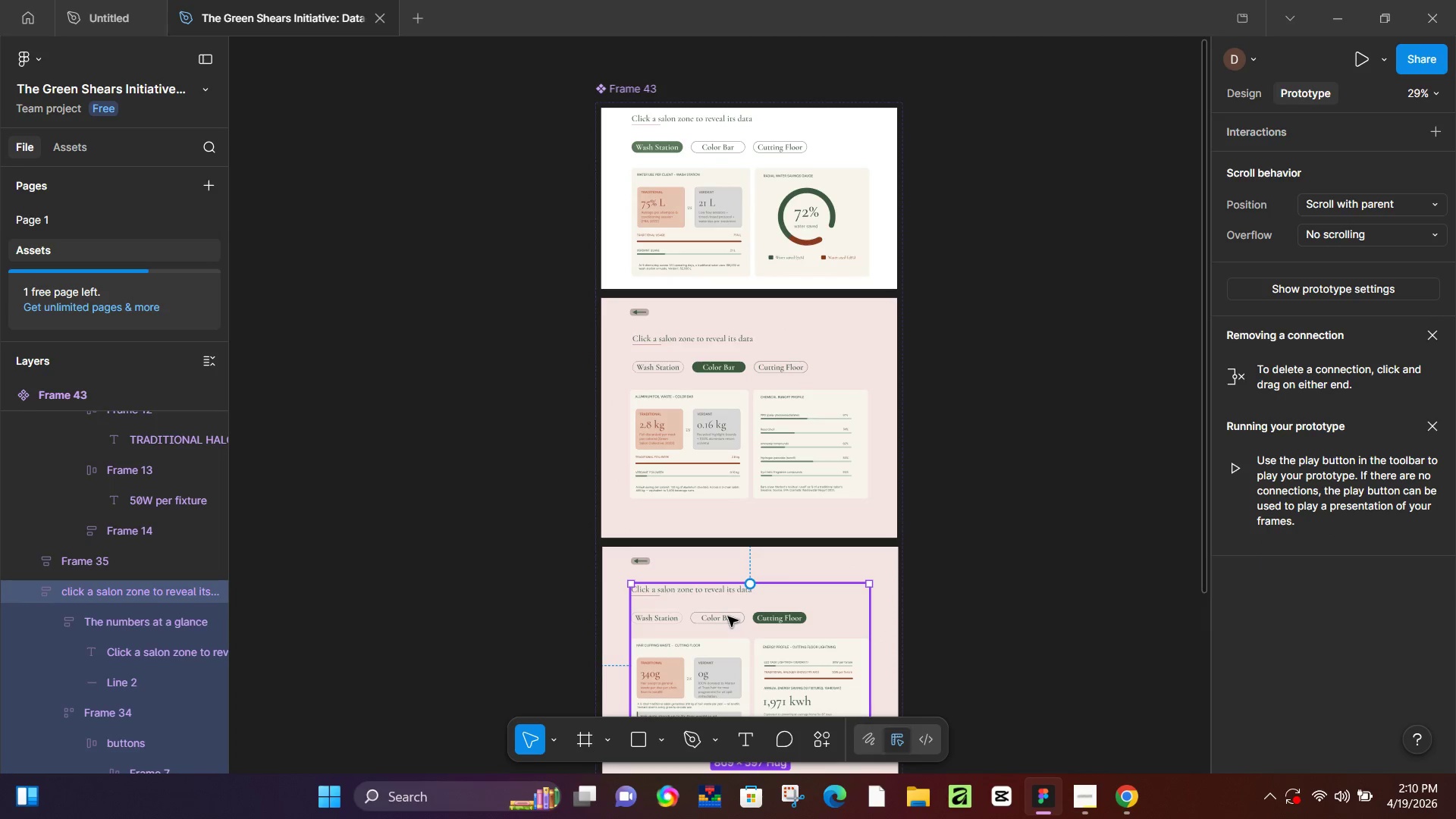 
double_click([728, 617])
 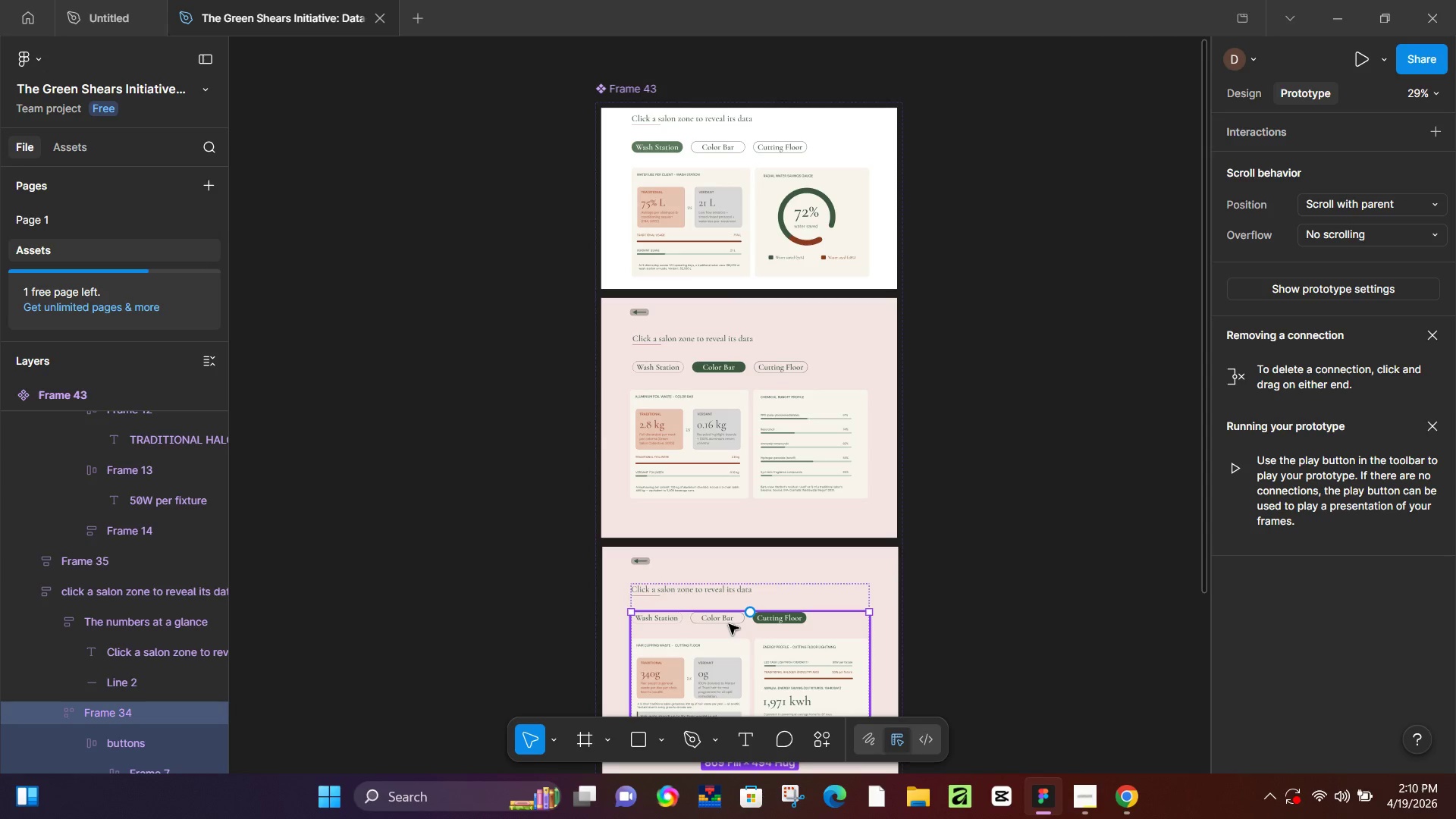 
double_click([729, 624])
 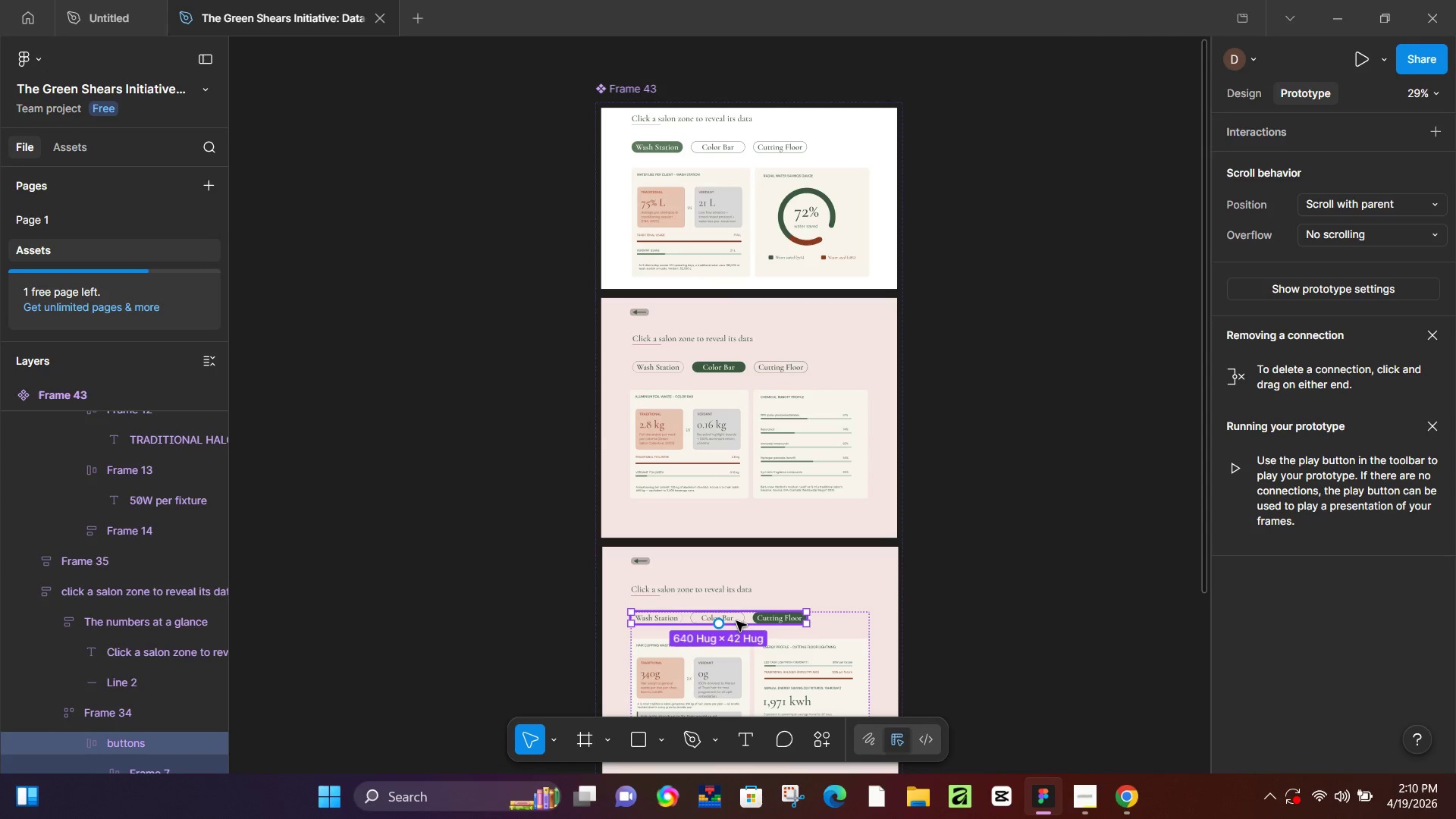 
double_click([736, 621])
 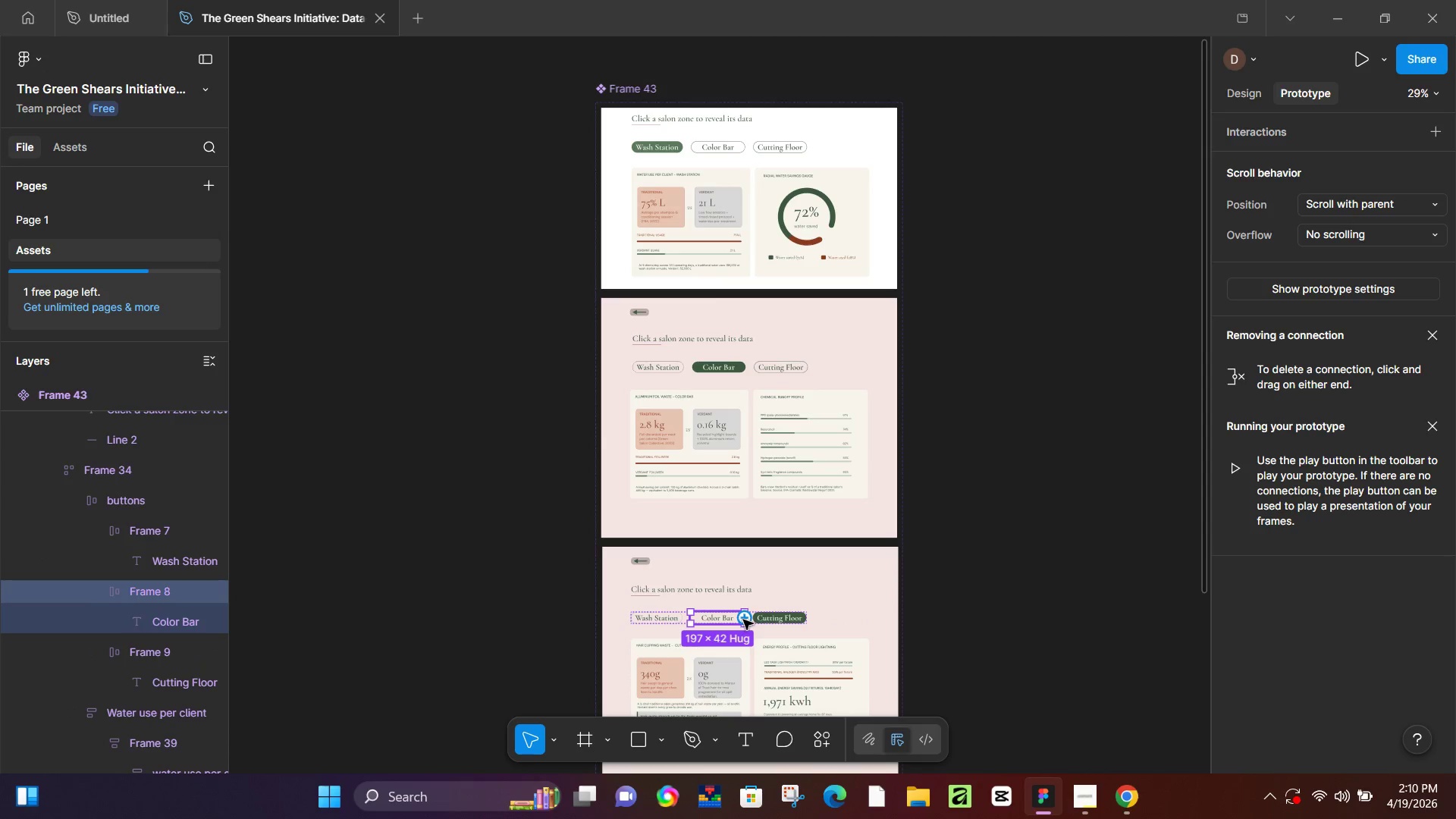 
left_click_drag(start_coordinate=[745, 620], to_coordinate=[744, 457])
 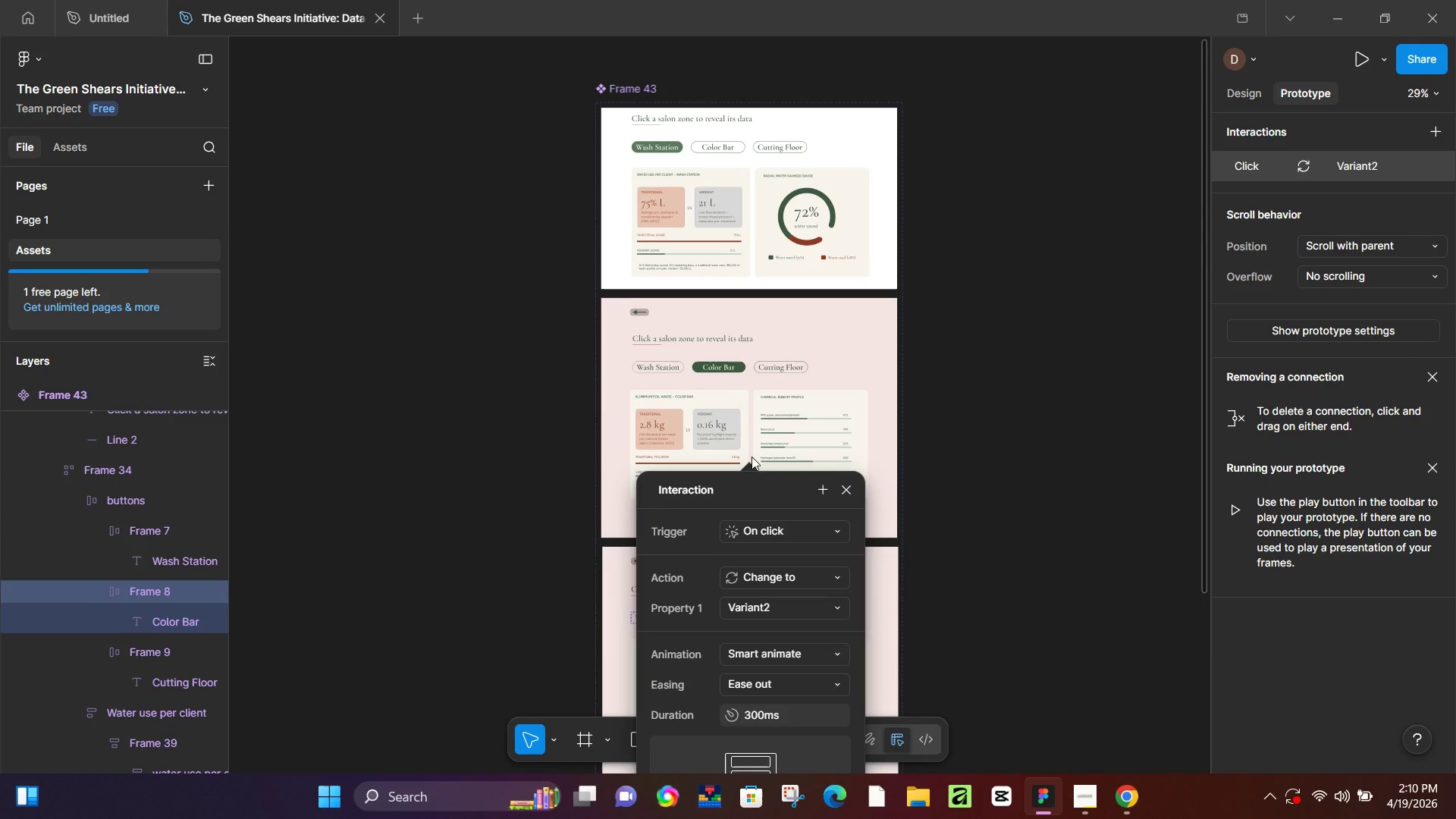 
scroll: coordinate [761, 336], scroll_direction: down, amount: 9.0
 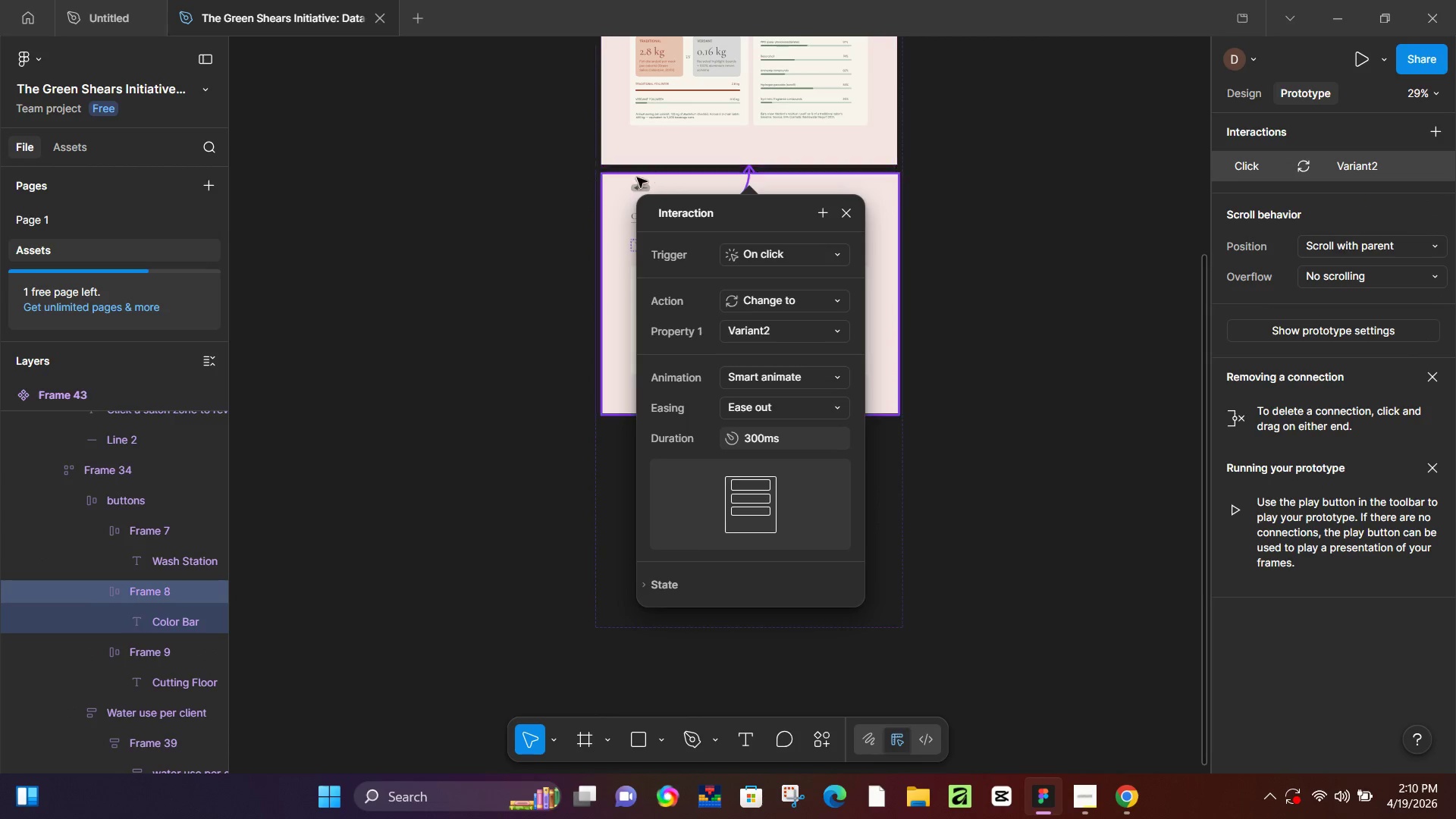 
left_click([628, 184])
 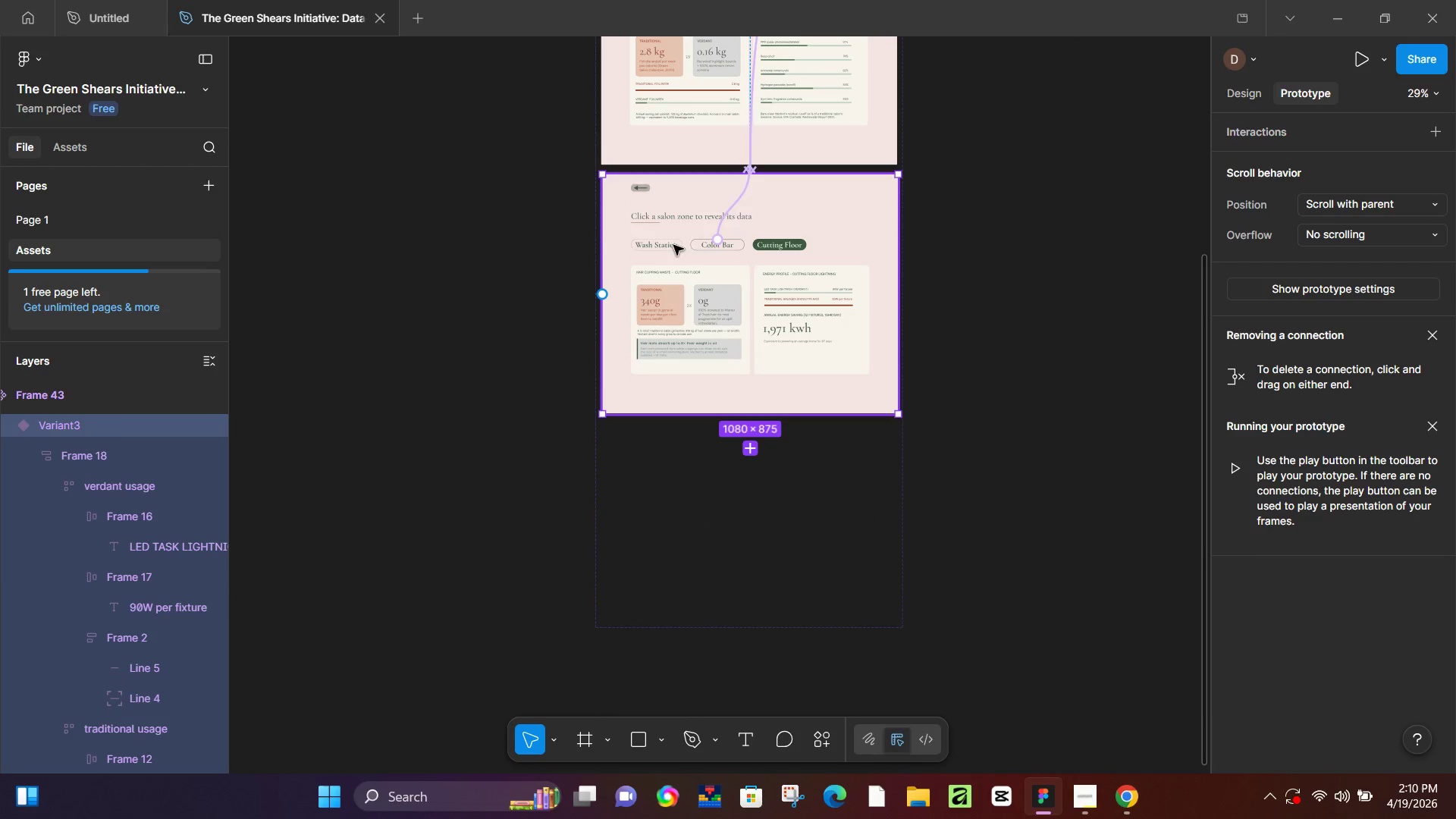 
double_click([673, 245])
 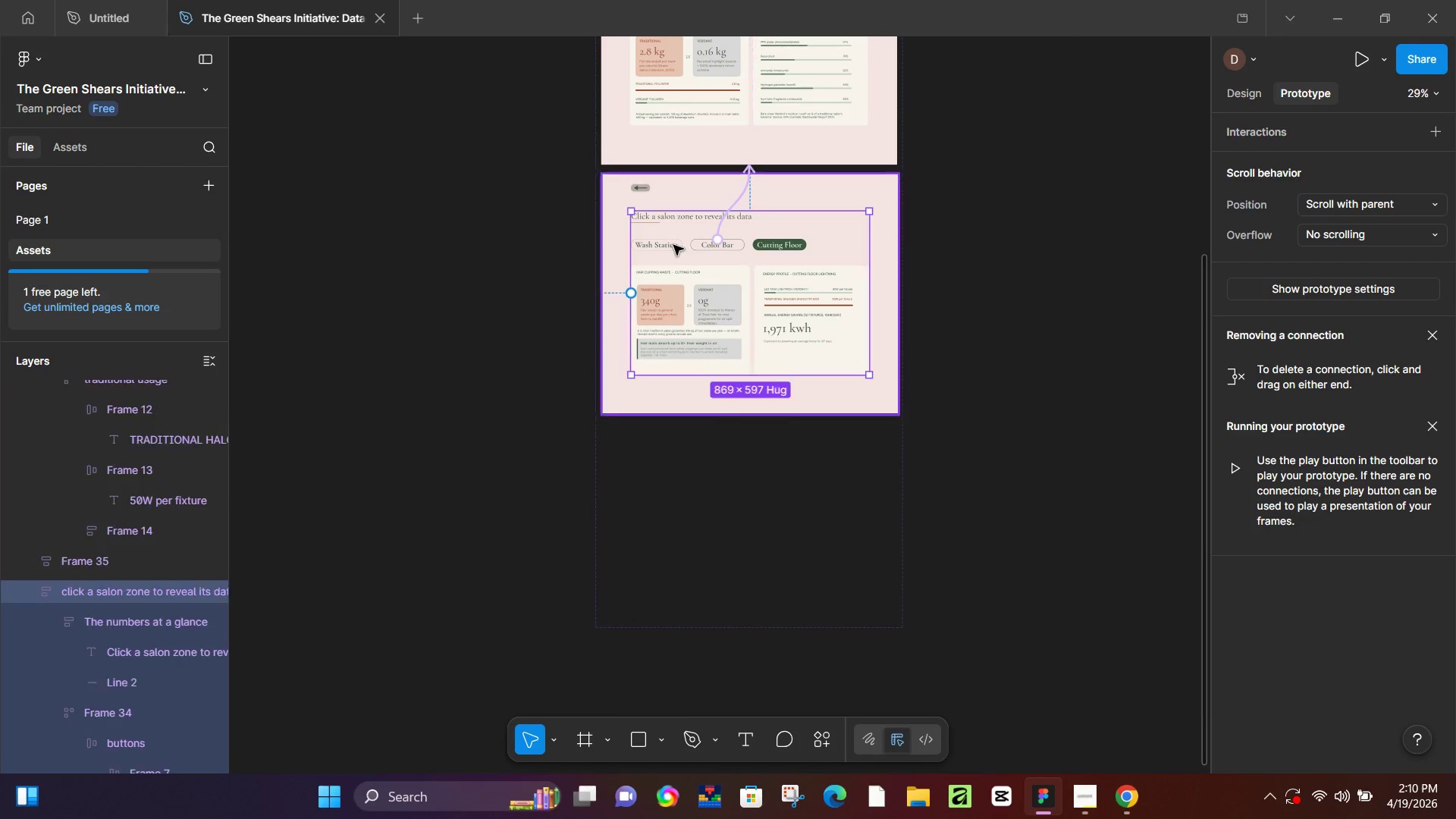 
triple_click([673, 245])
 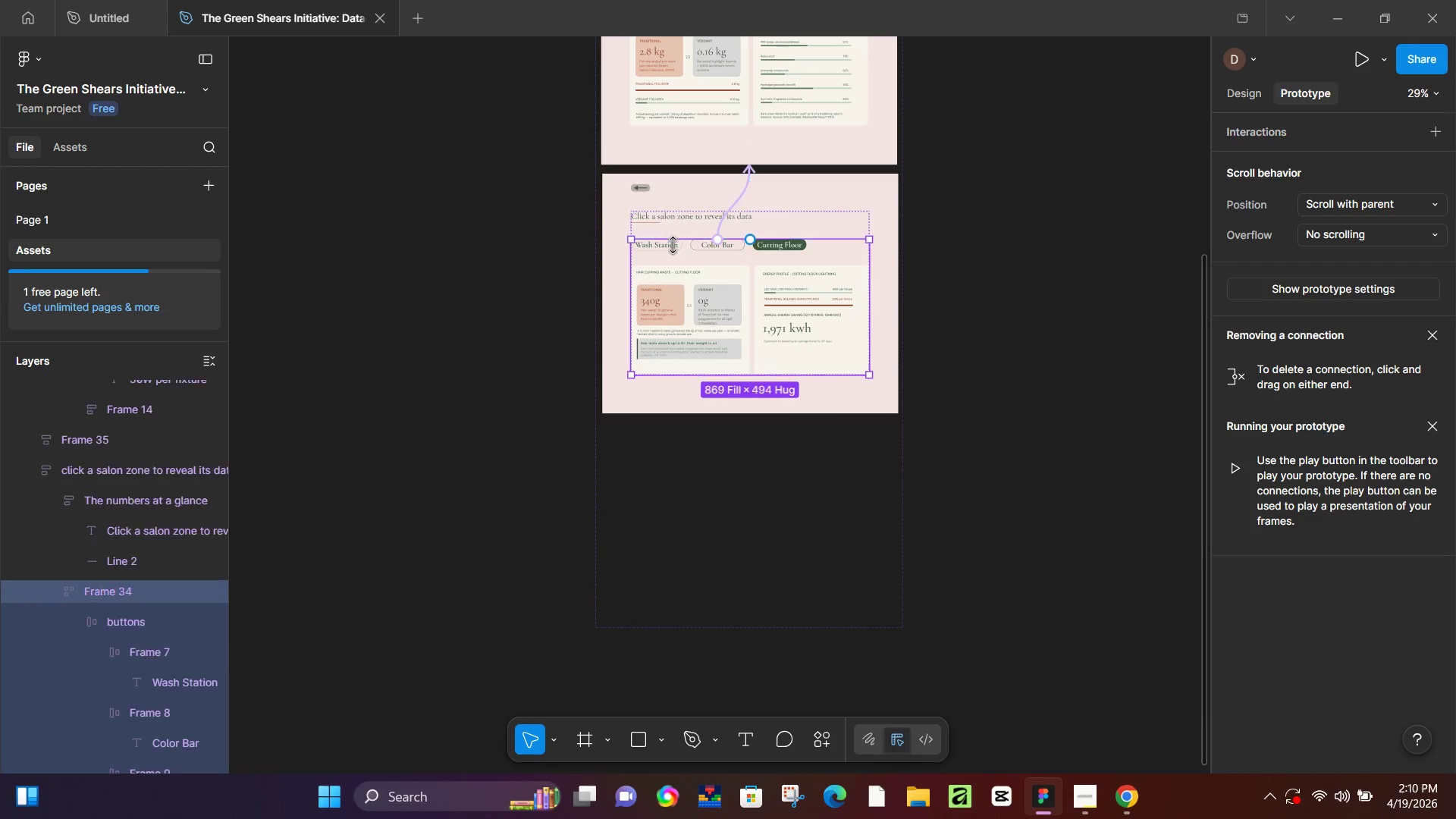 
triple_click([673, 245])
 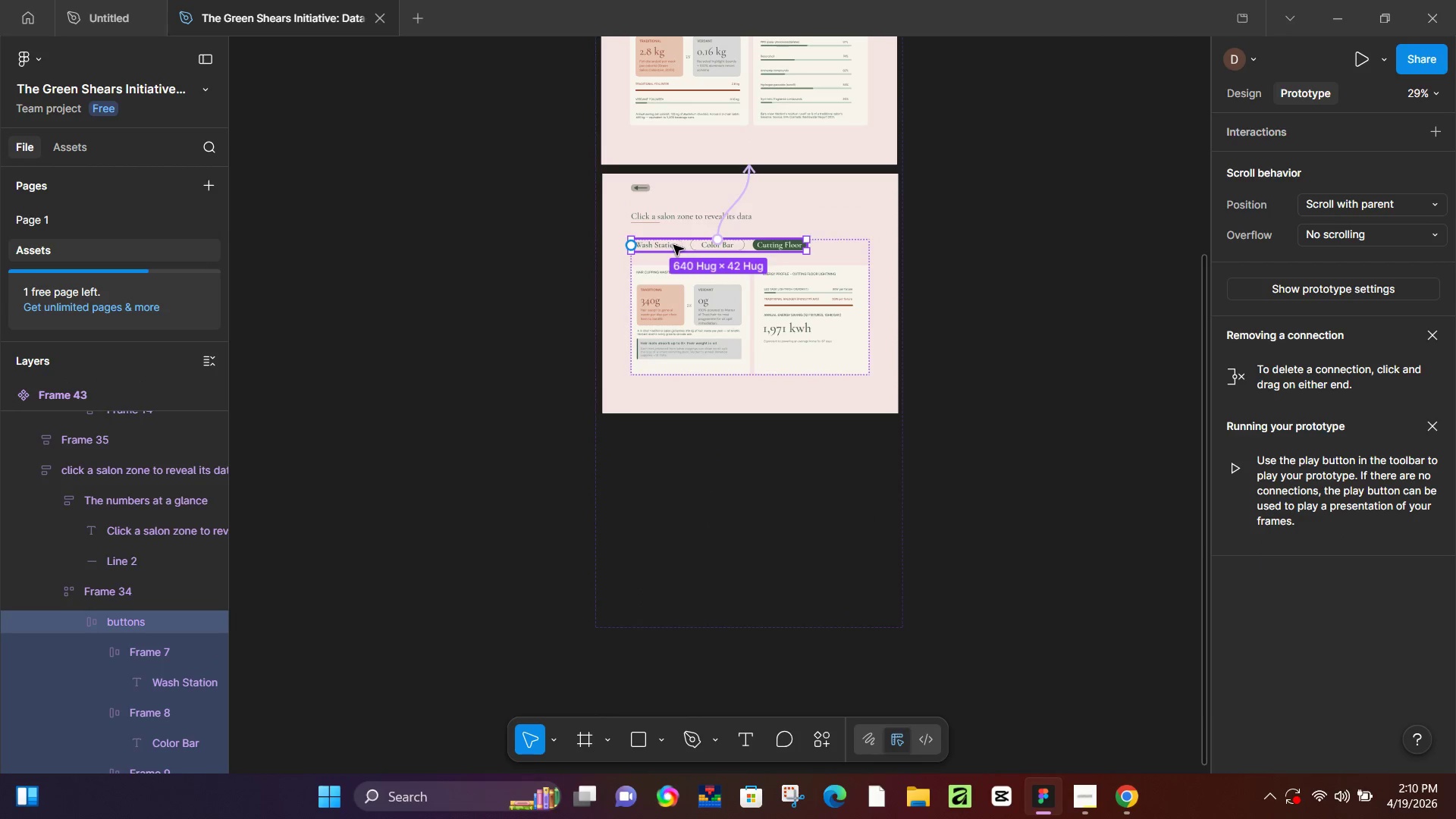 
double_click([673, 245])
 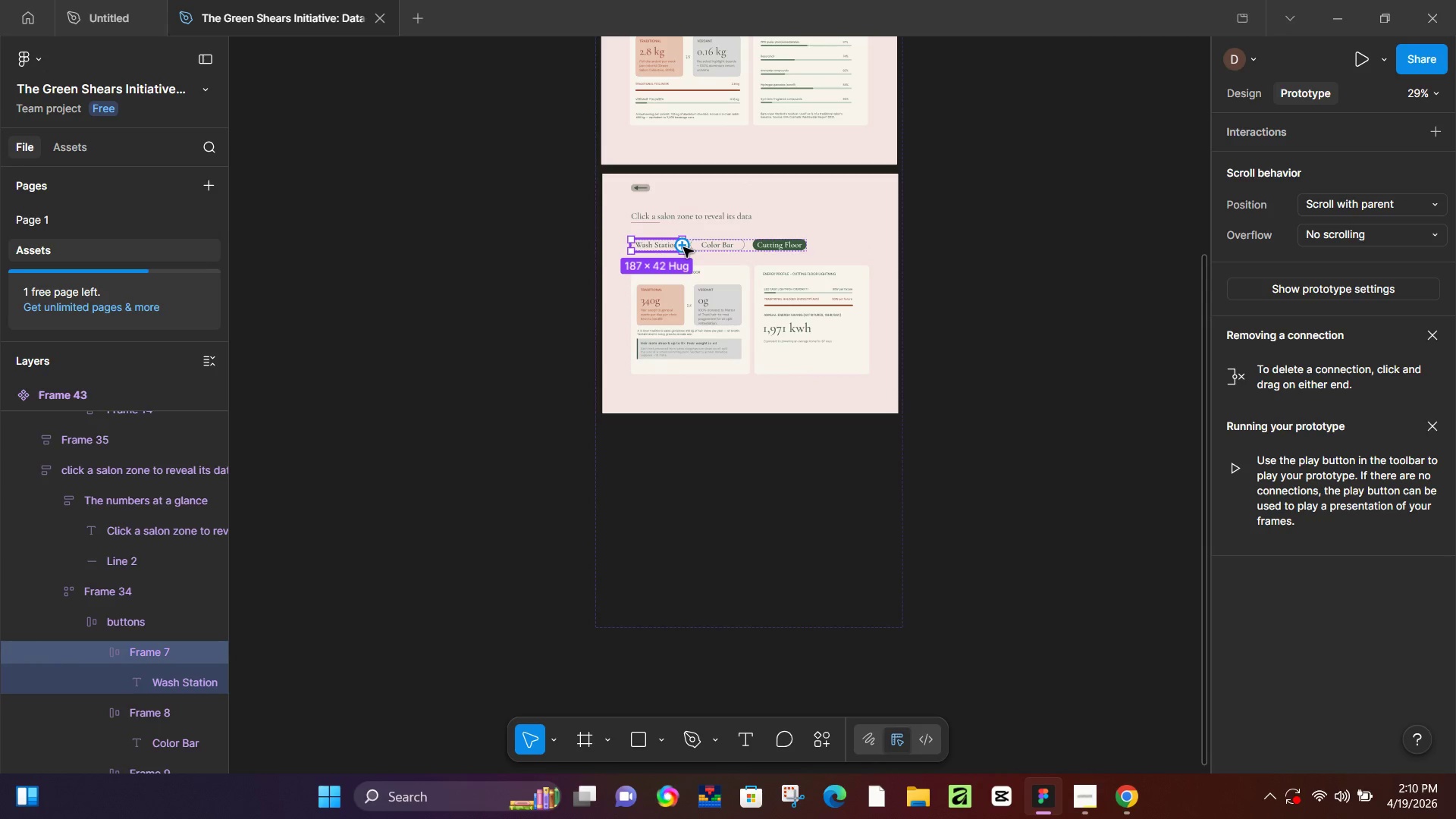 
left_click_drag(start_coordinate=[682, 247], to_coordinate=[676, 221])
 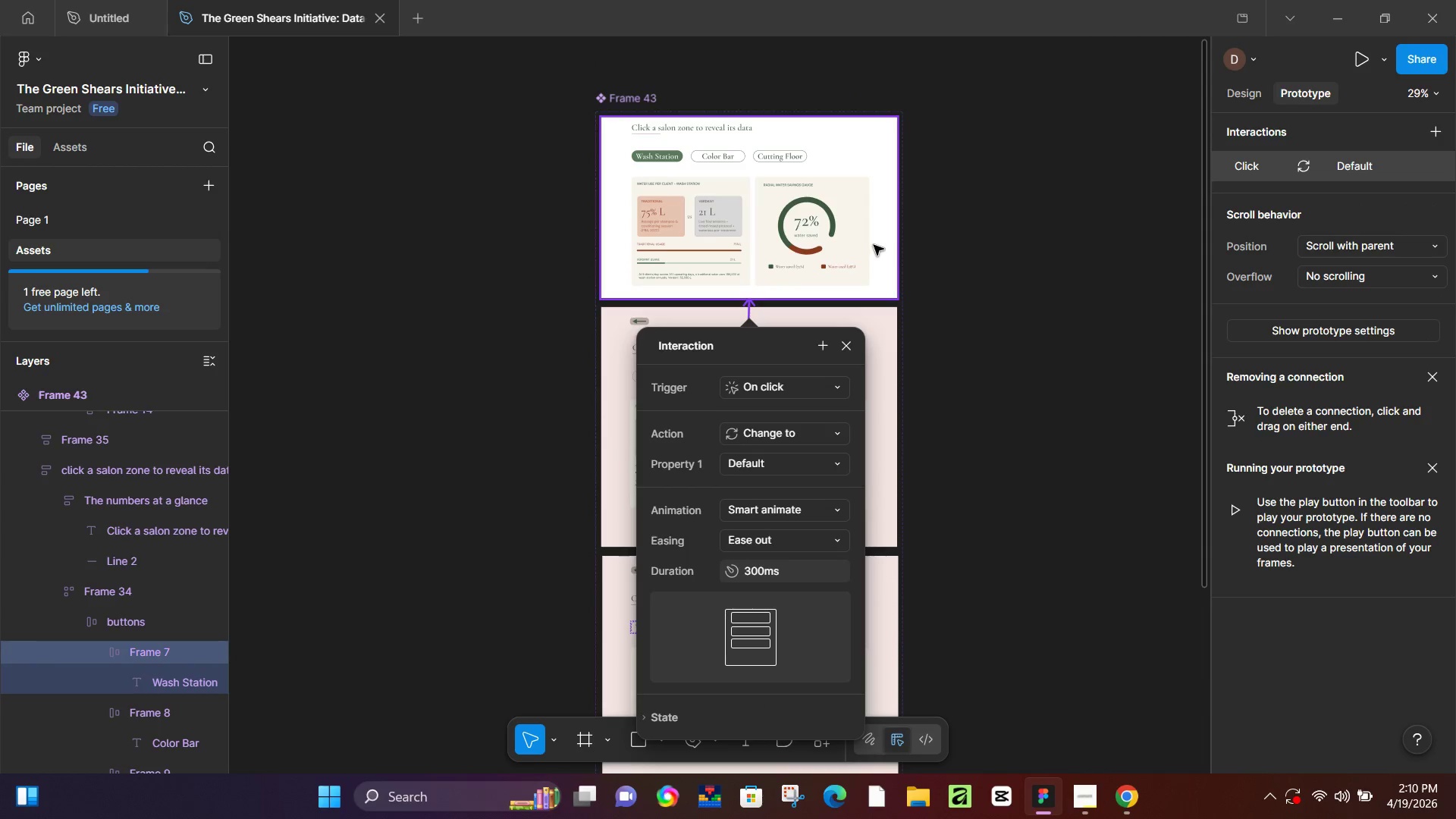 
left_click([874, 245])
 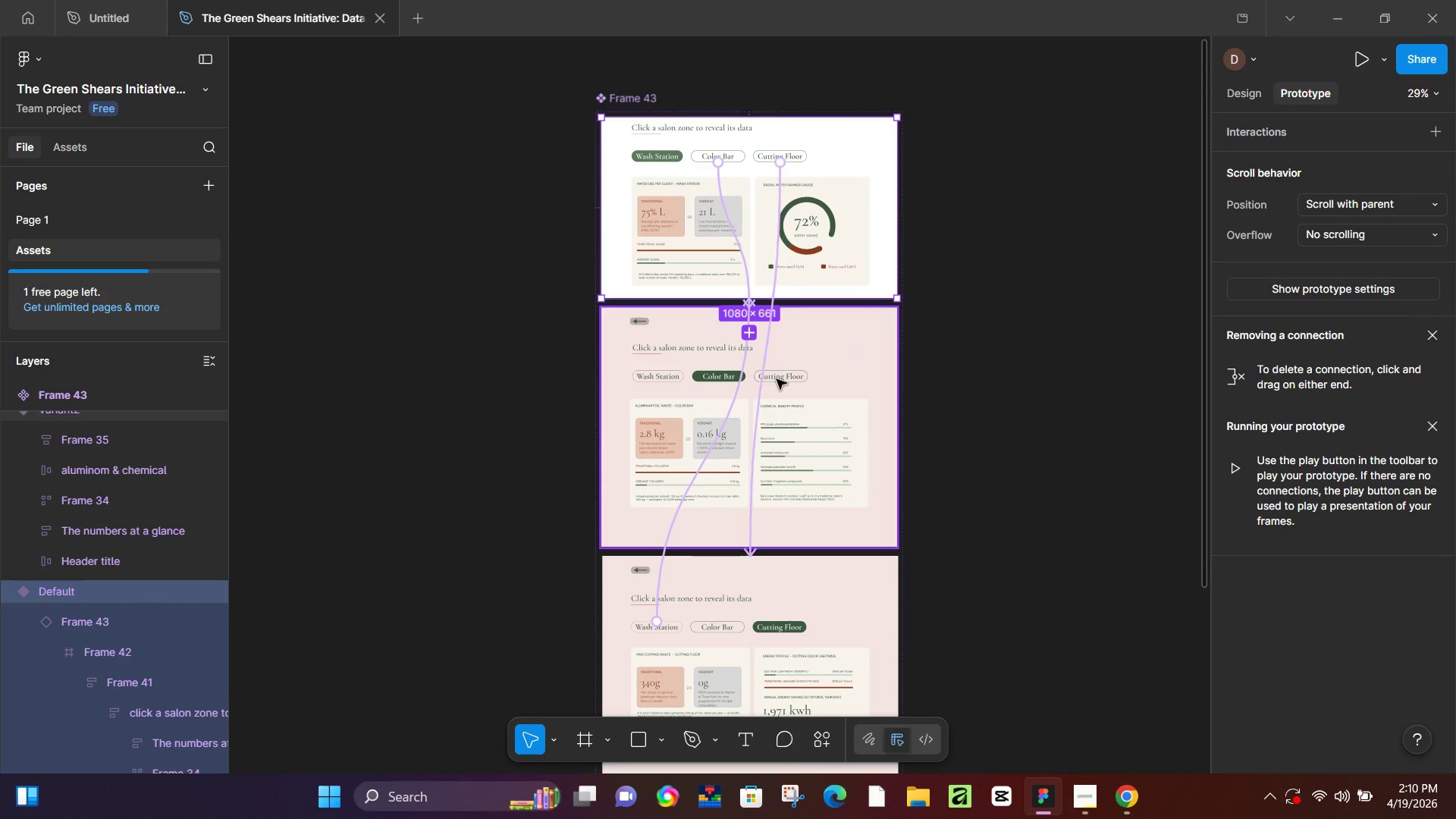 
double_click([779, 380])
 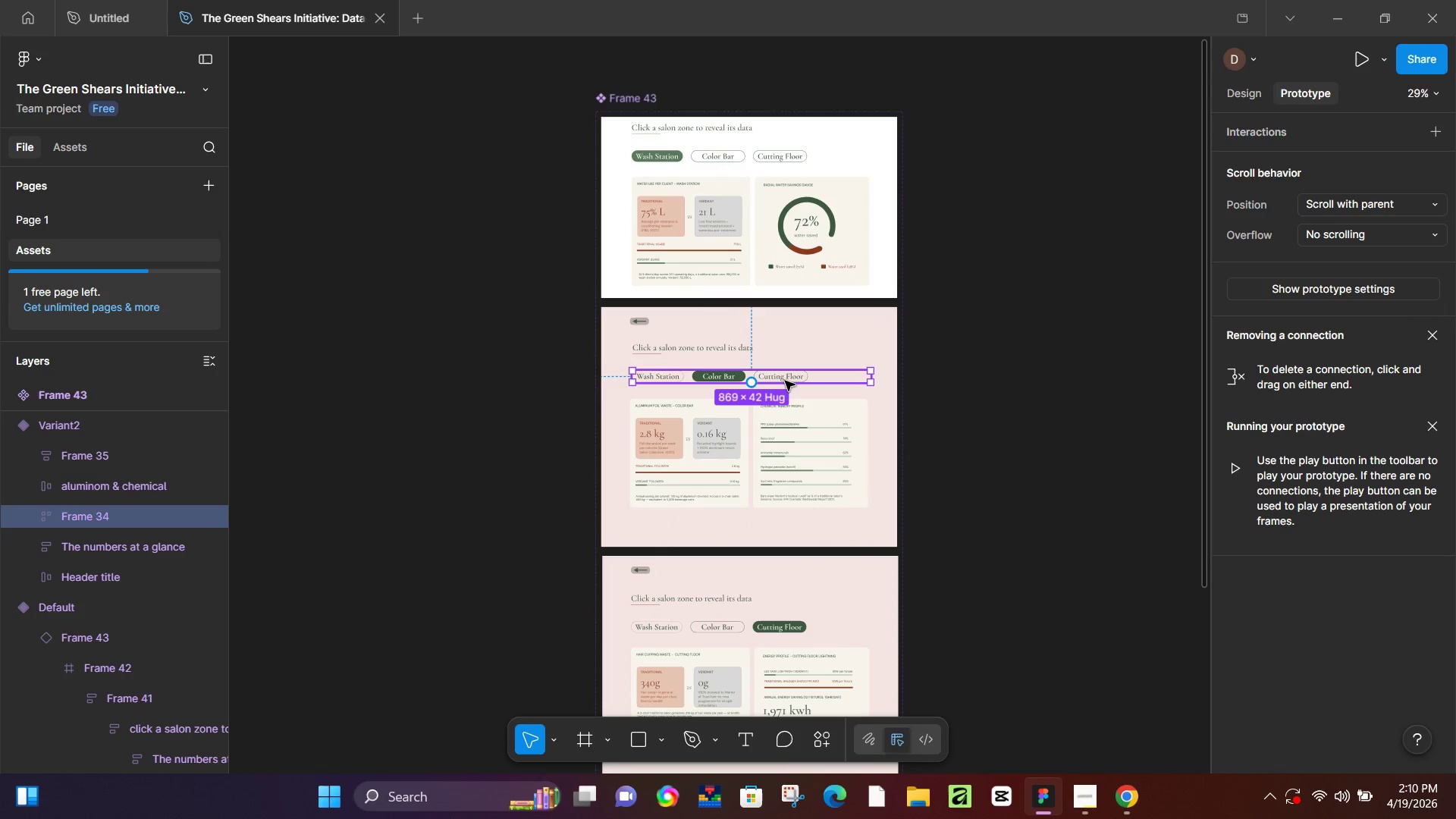 
double_click([785, 381])
 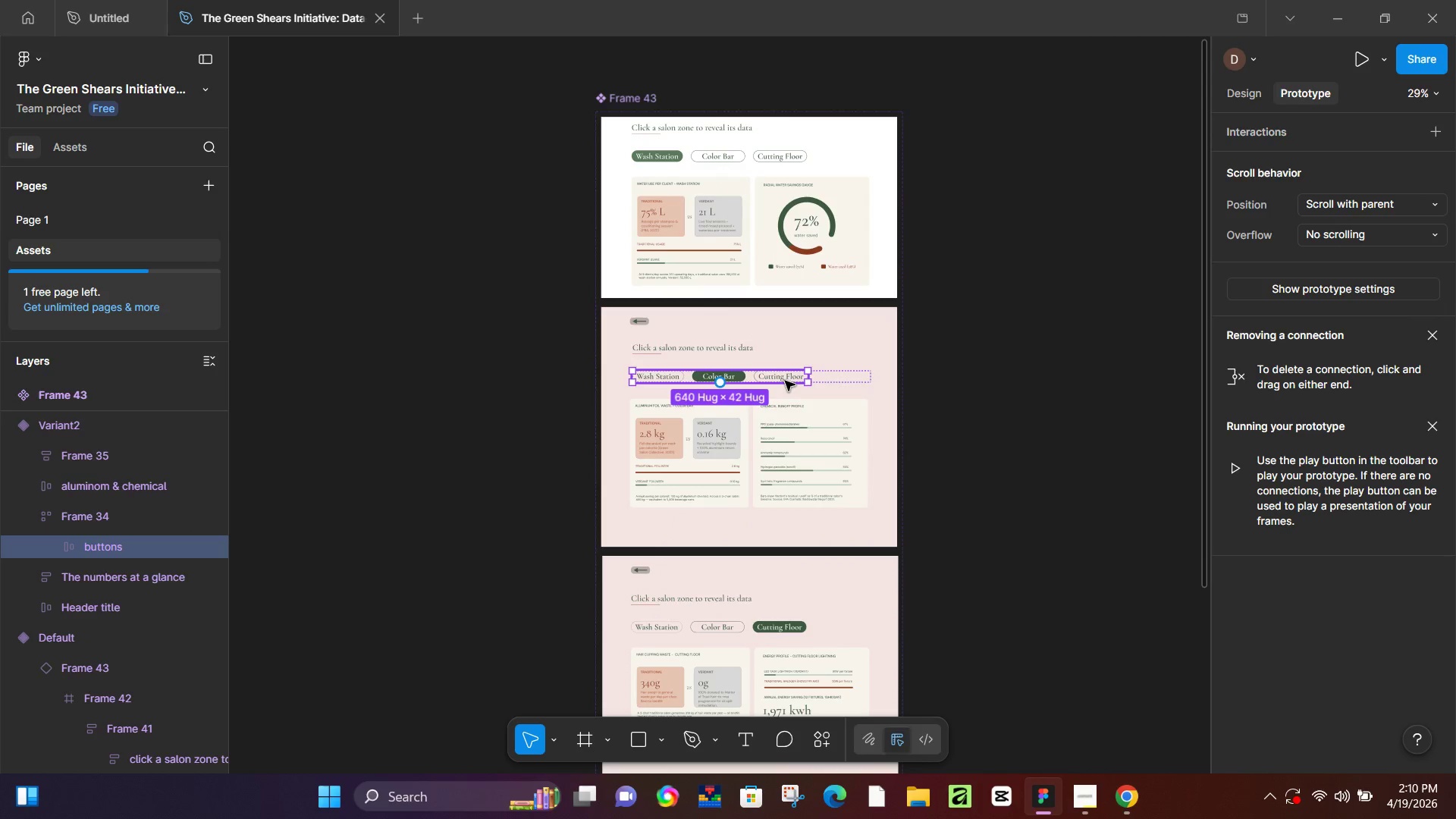 
double_click([785, 381])